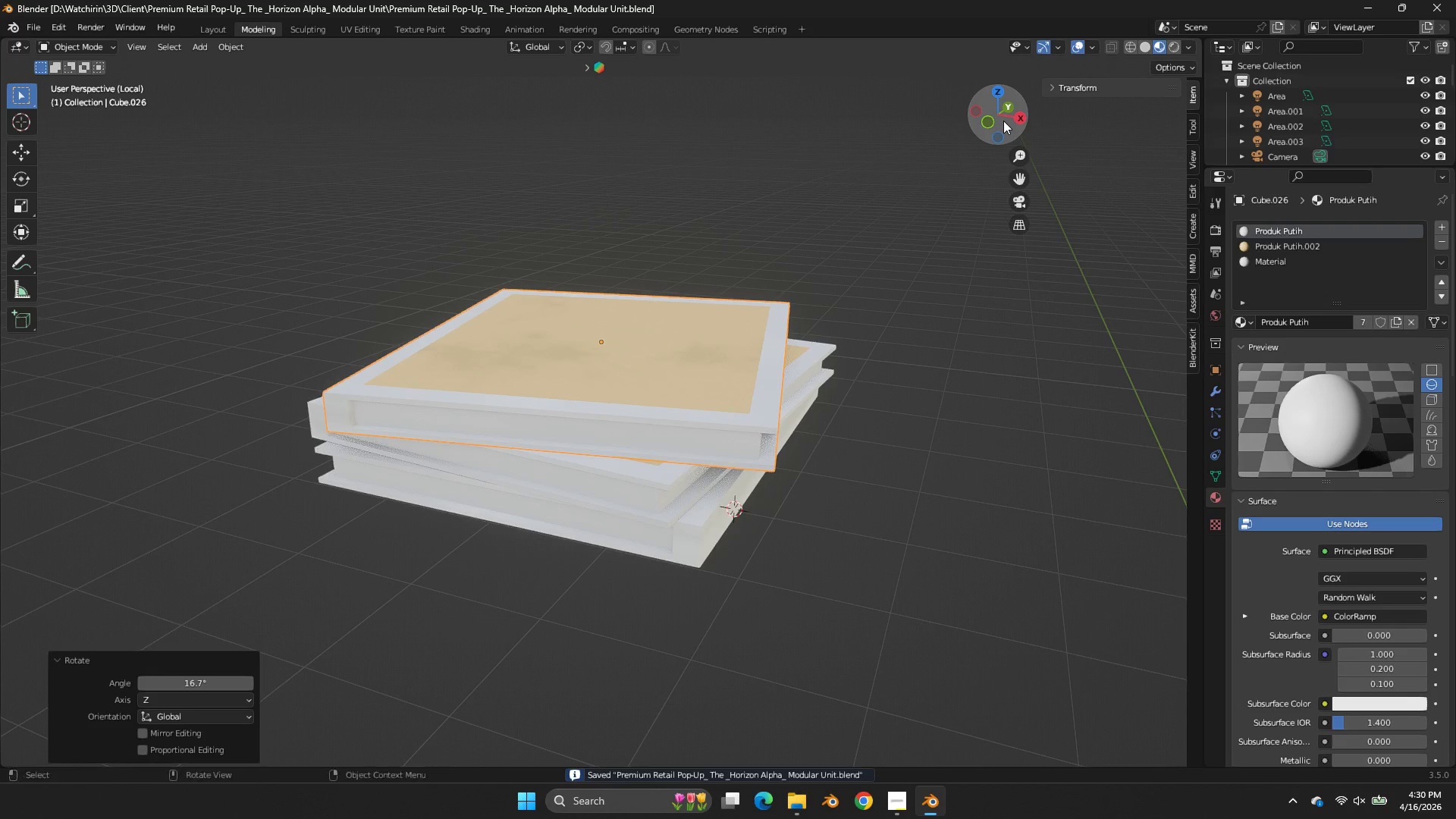 
key(Control+S)
 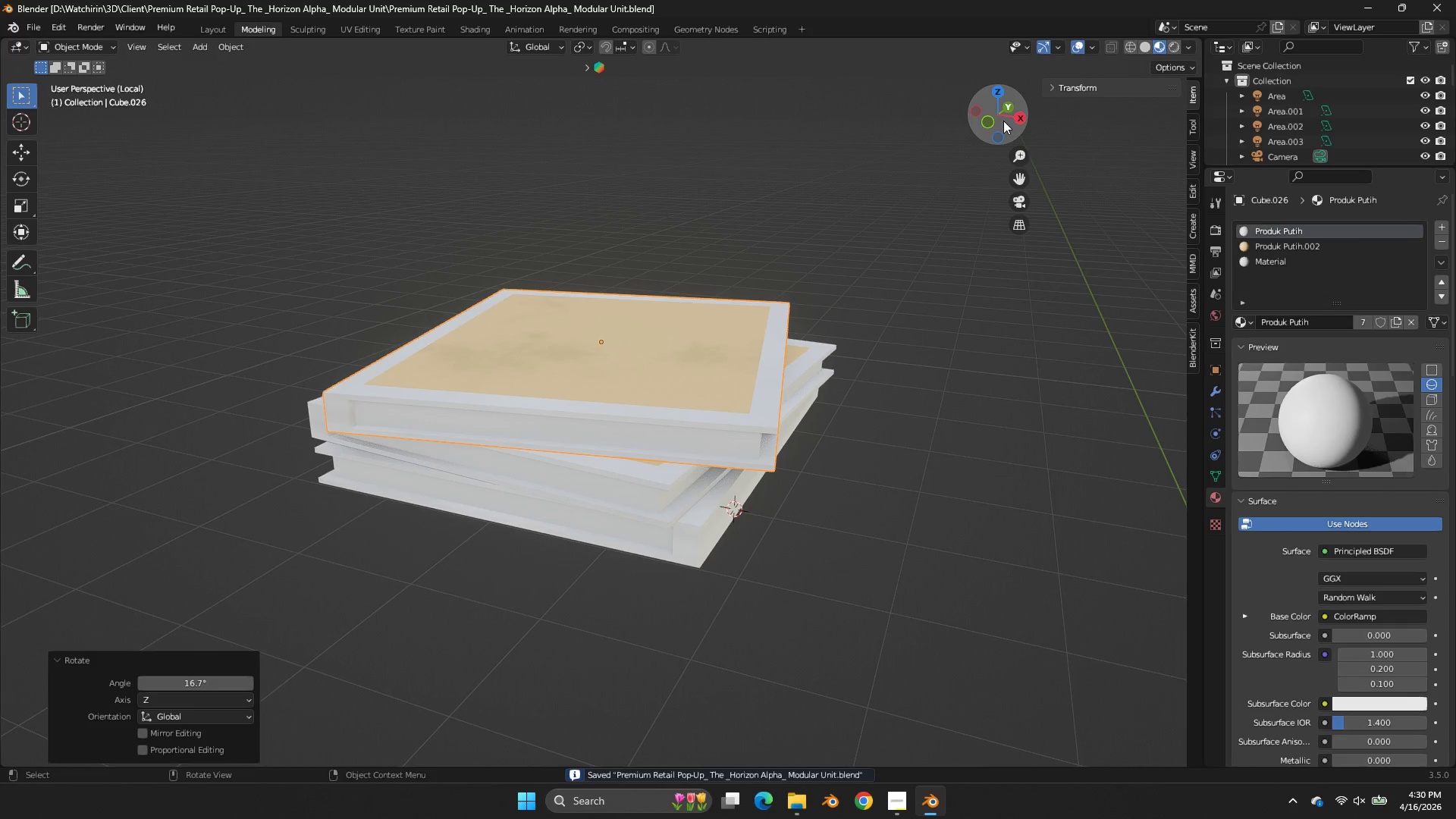 
left_click_drag(start_coordinate=[1000, 120], to_coordinate=[910, 102])
 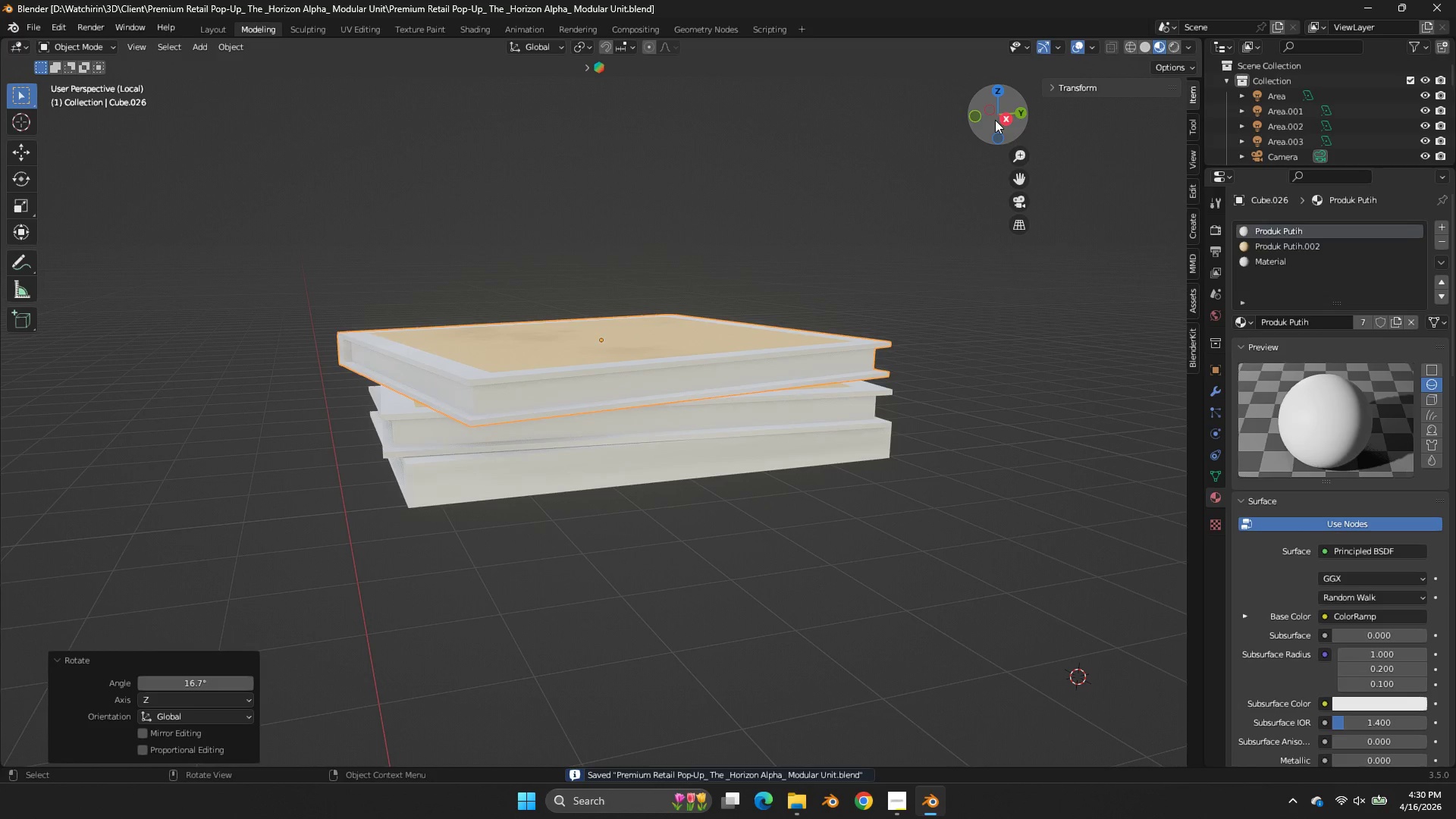 
mouse_move([1013, 124])
 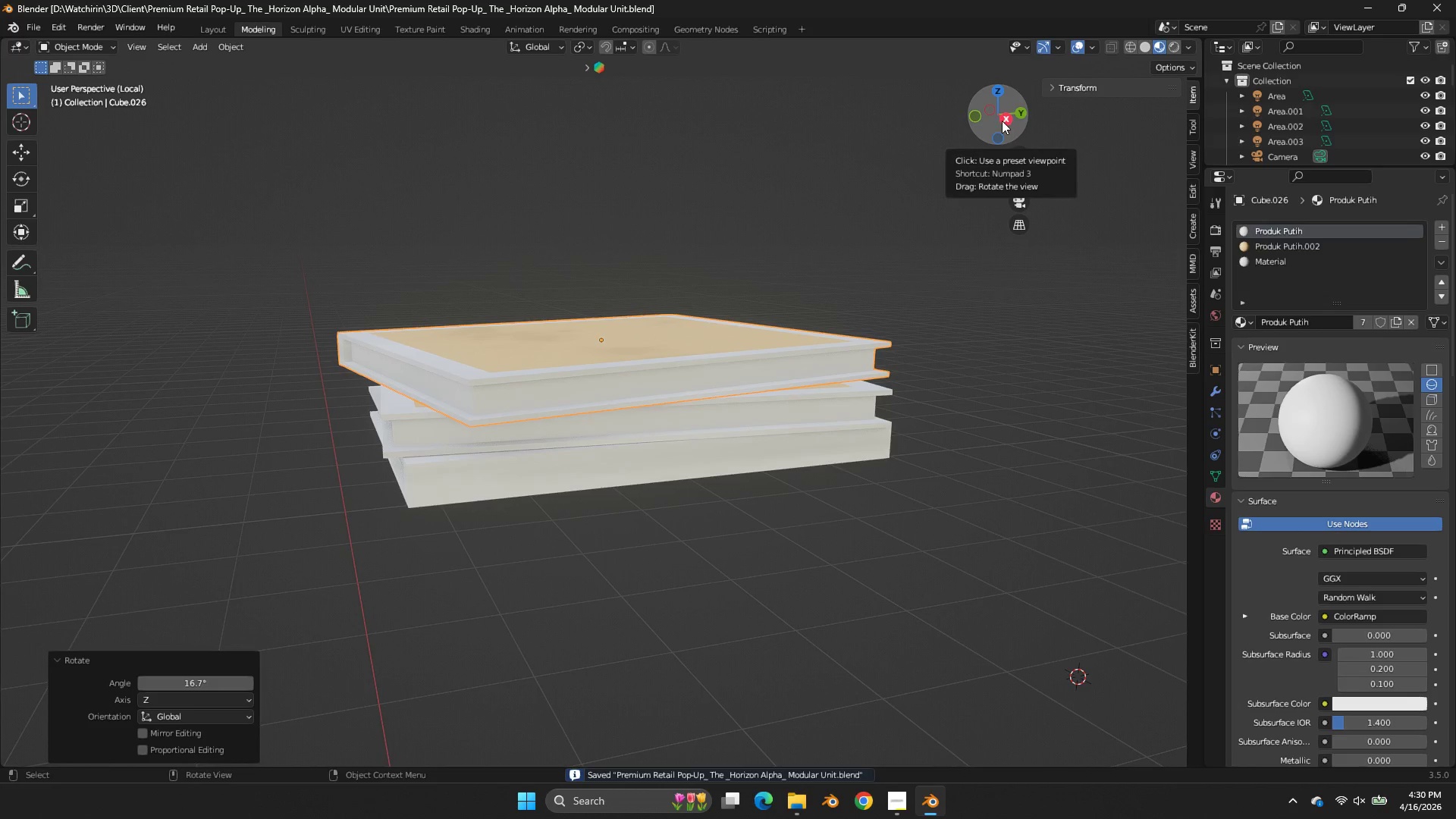 
left_click_drag(start_coordinate=[1003, 119], to_coordinate=[1007, 119])
 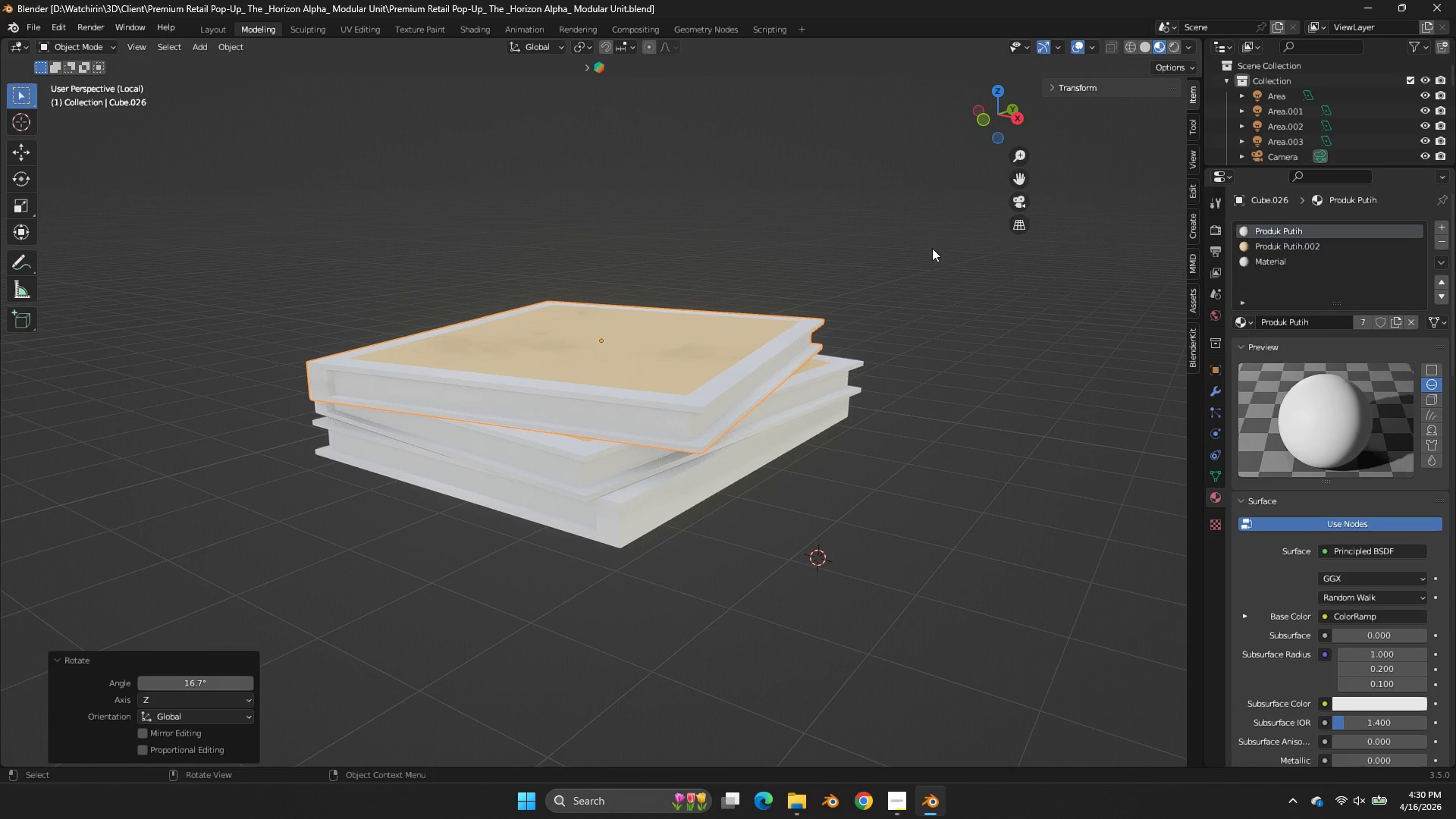 
key(Z)
 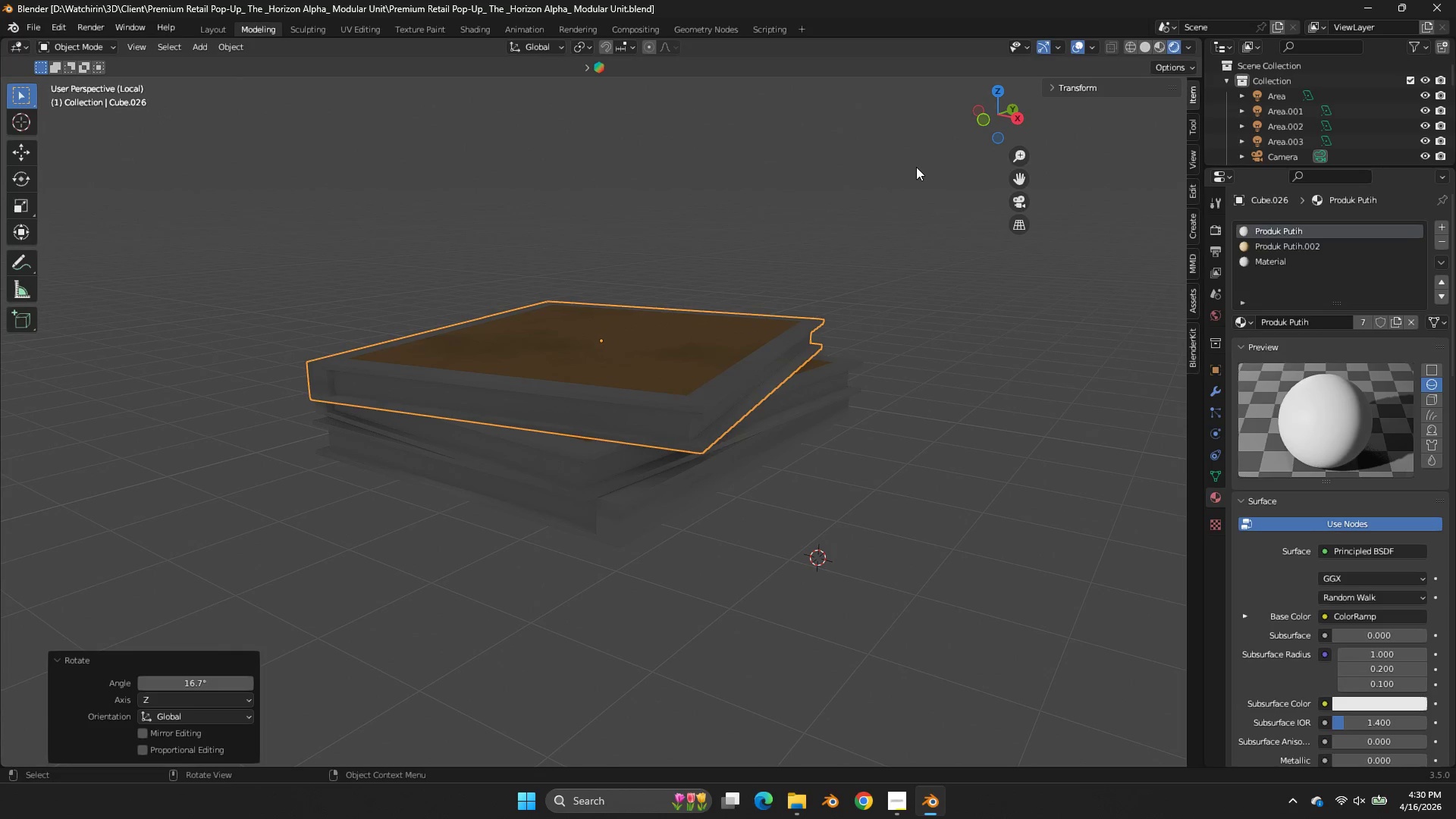 
scroll: coordinate [916, 167], scroll_direction: down, amount: 2.0
 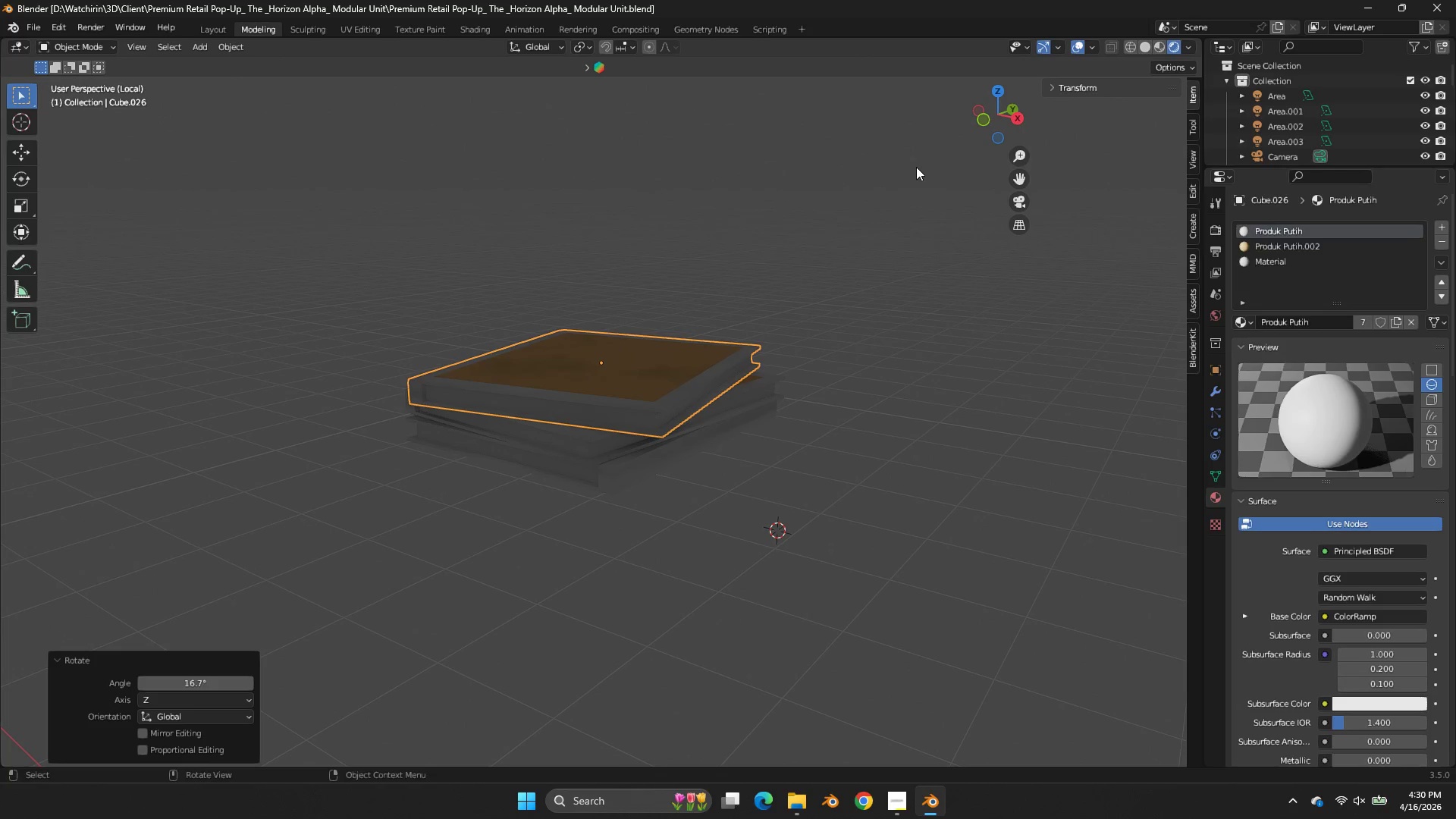 
key(NumpadDivide)
 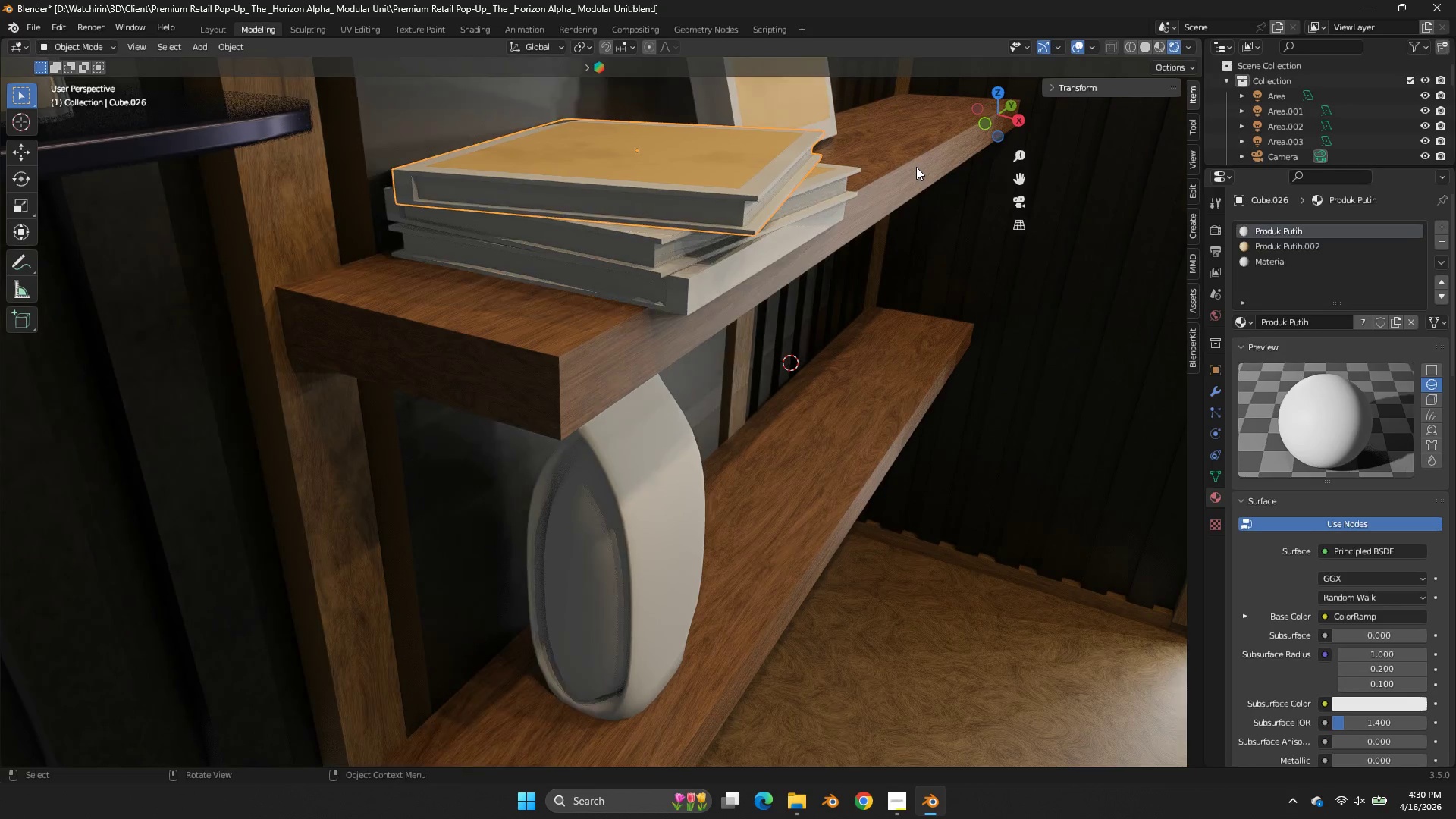 
scroll: coordinate [916, 167], scroll_direction: down, amount: 6.0
 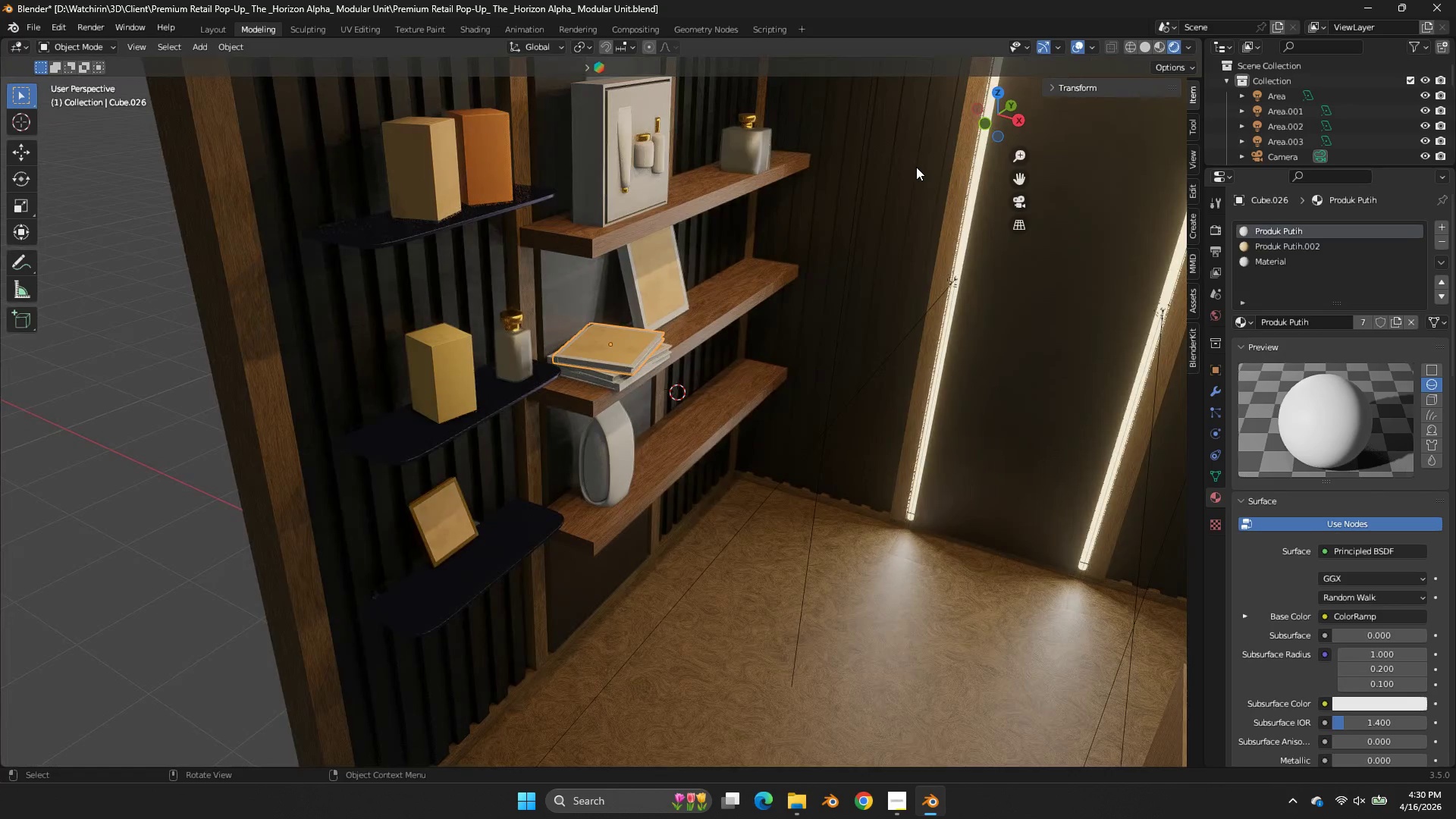 
key(Control+S)
 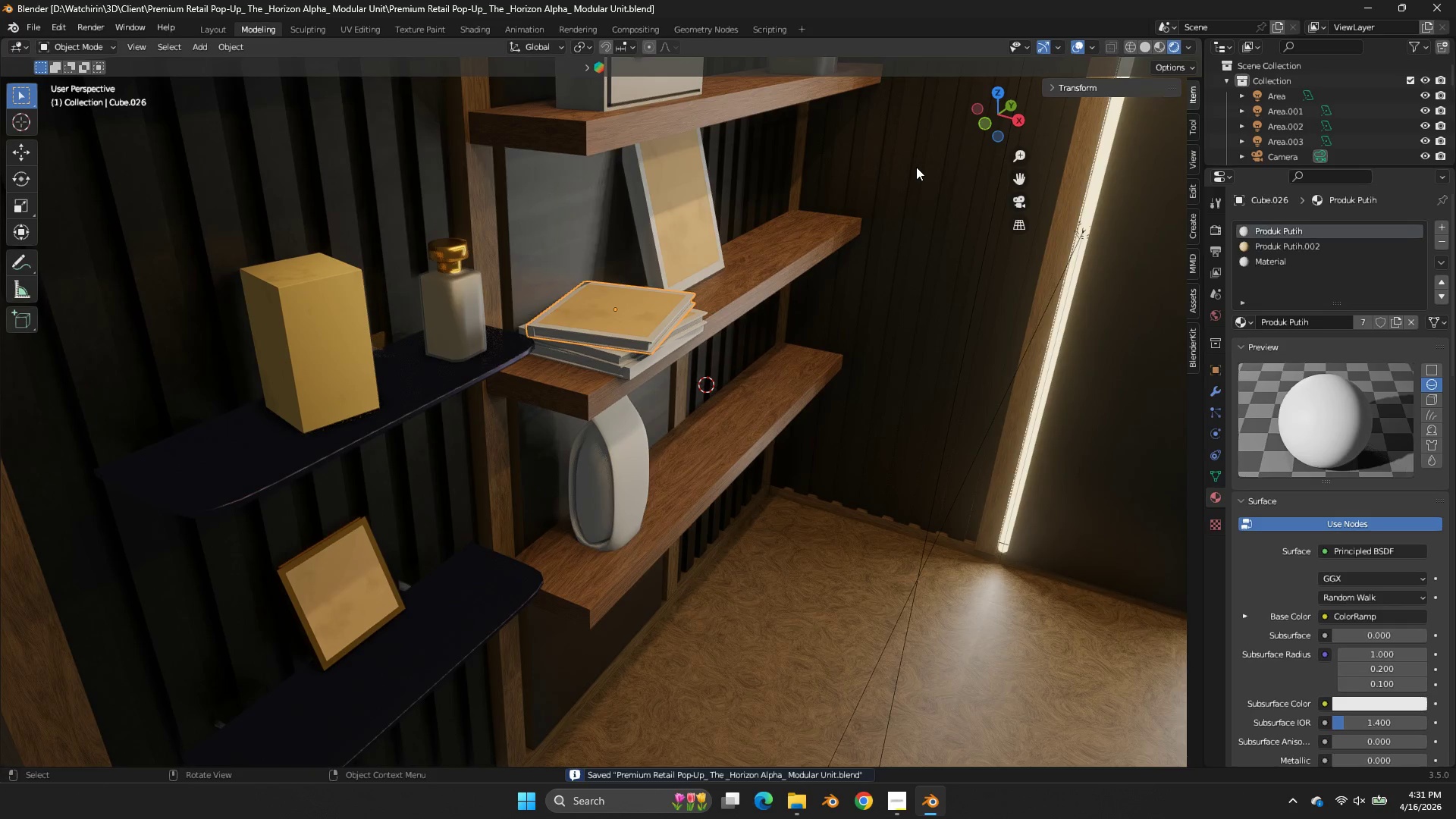 
scroll: coordinate [916, 167], scroll_direction: up, amount: 4.0
 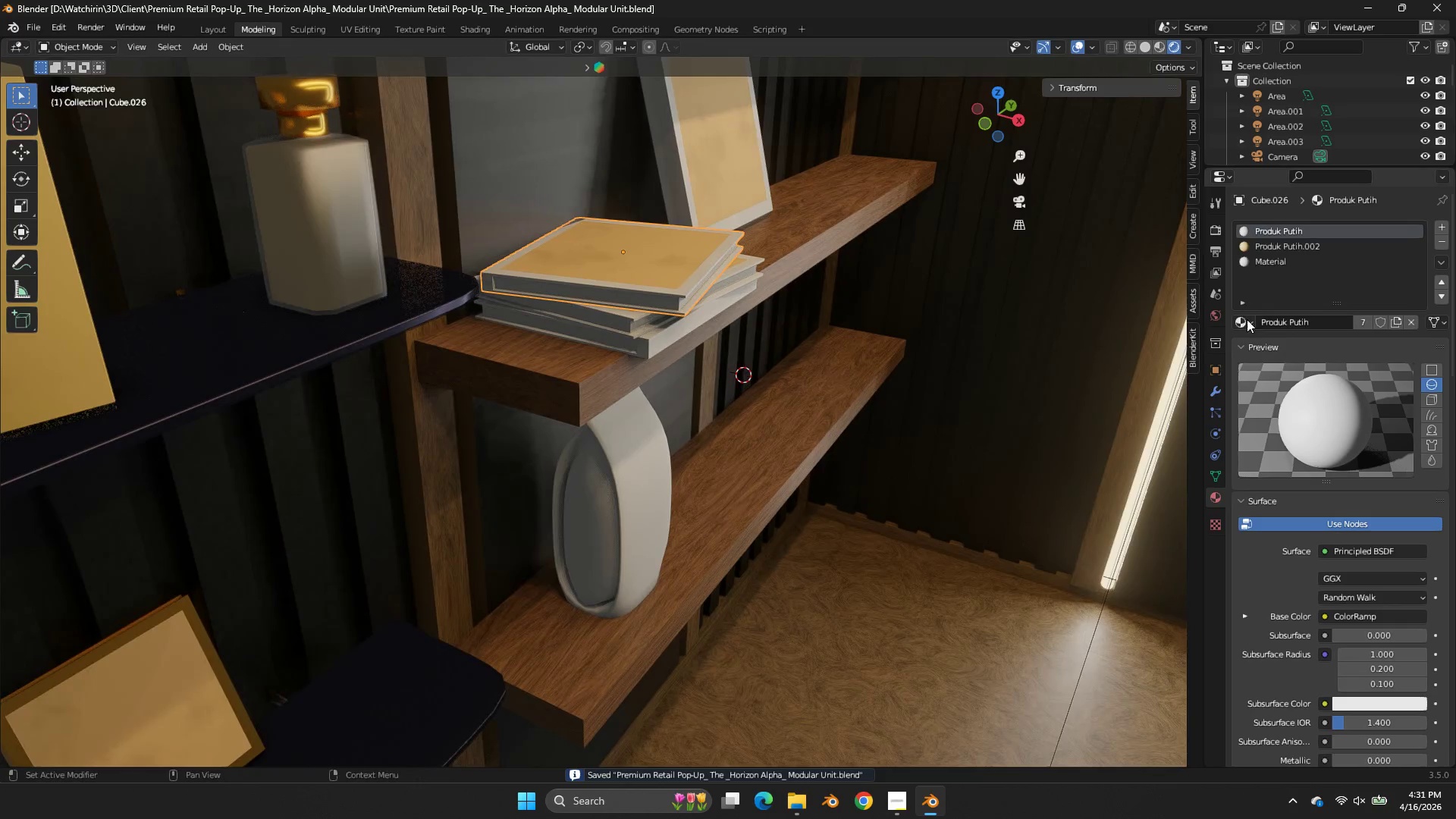 
double_click([1247, 323])
 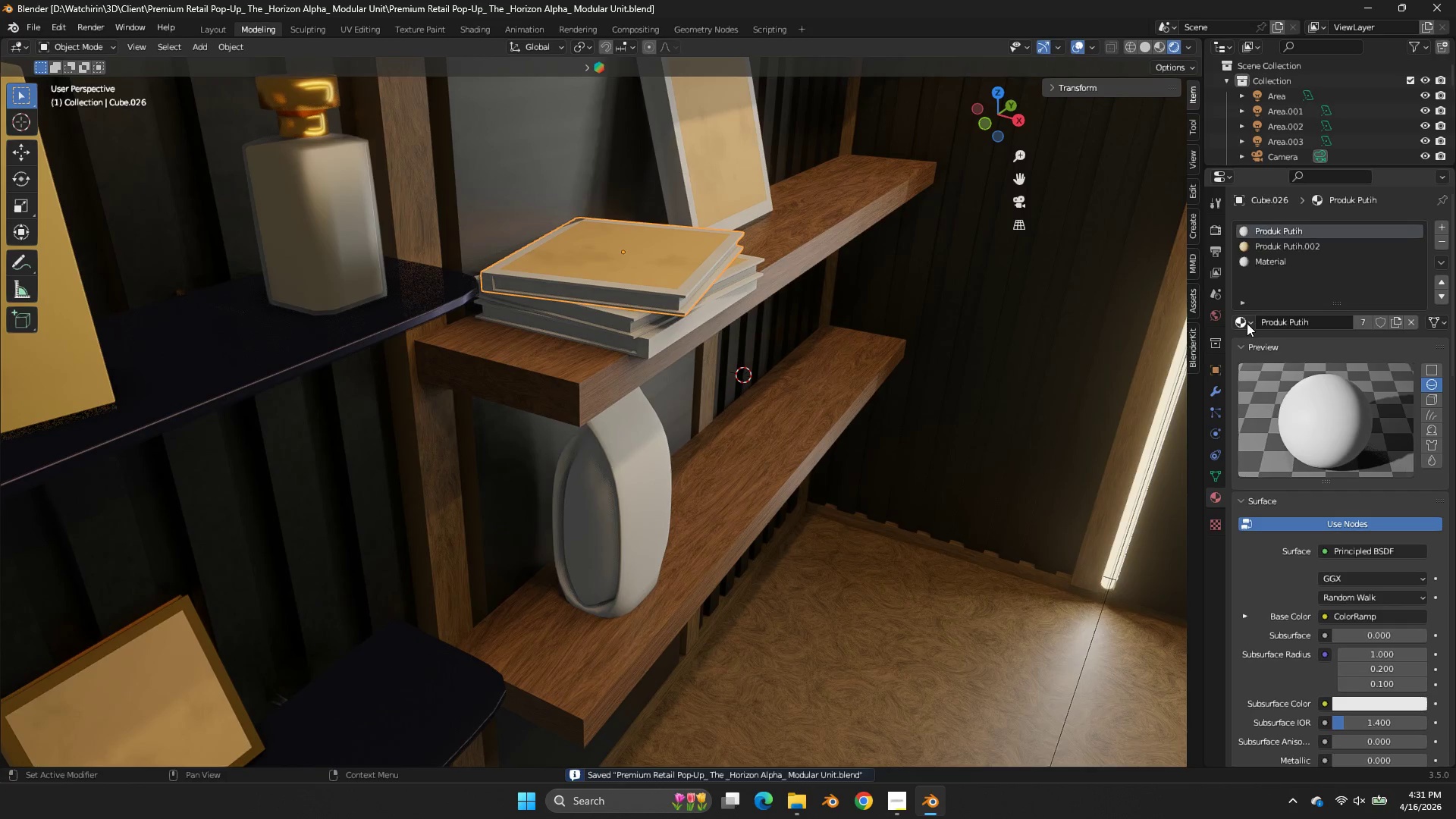 
left_click([1247, 323])
 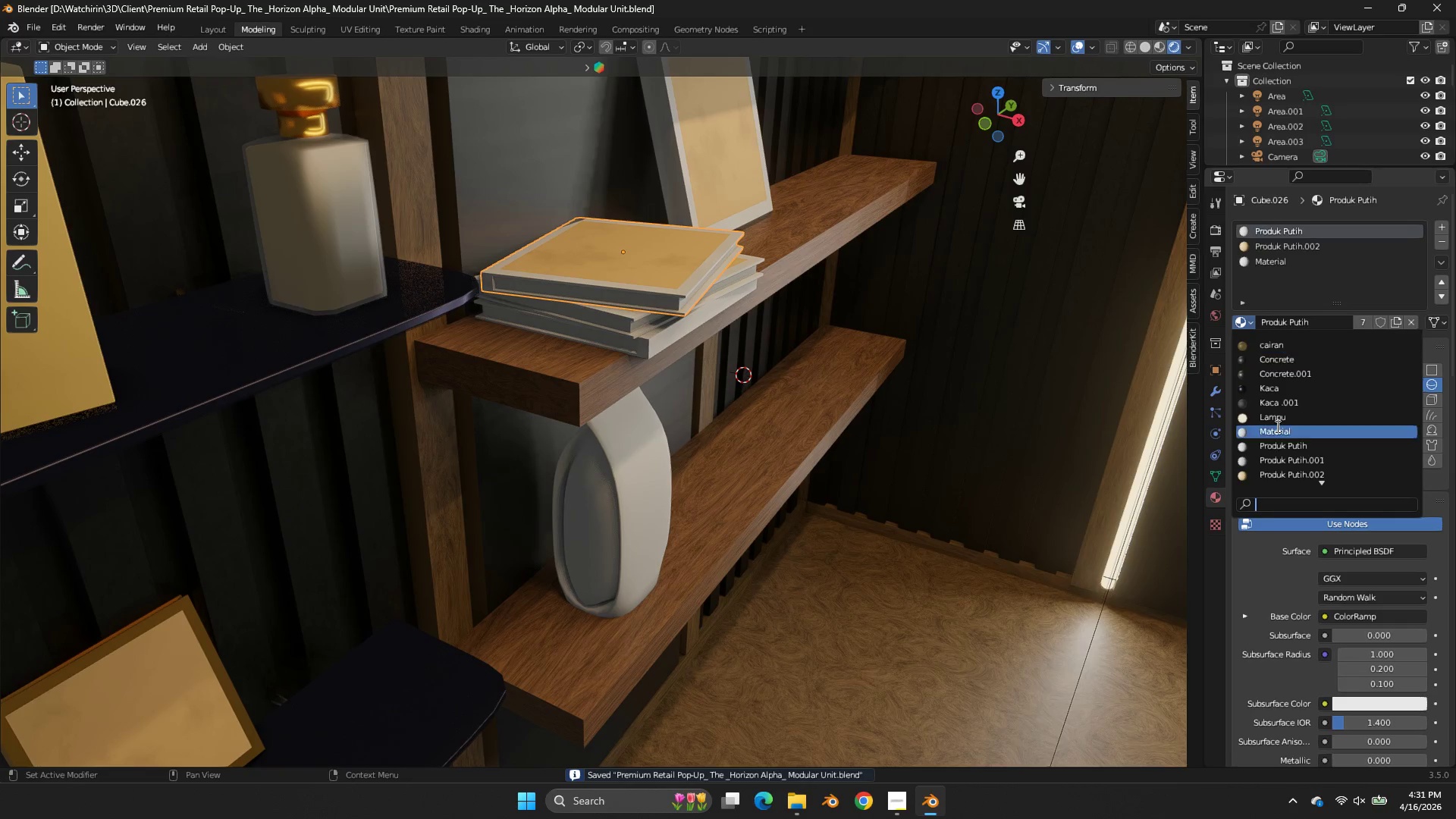 
scroll: coordinate [1277, 455], scroll_direction: down, amount: 2.0
 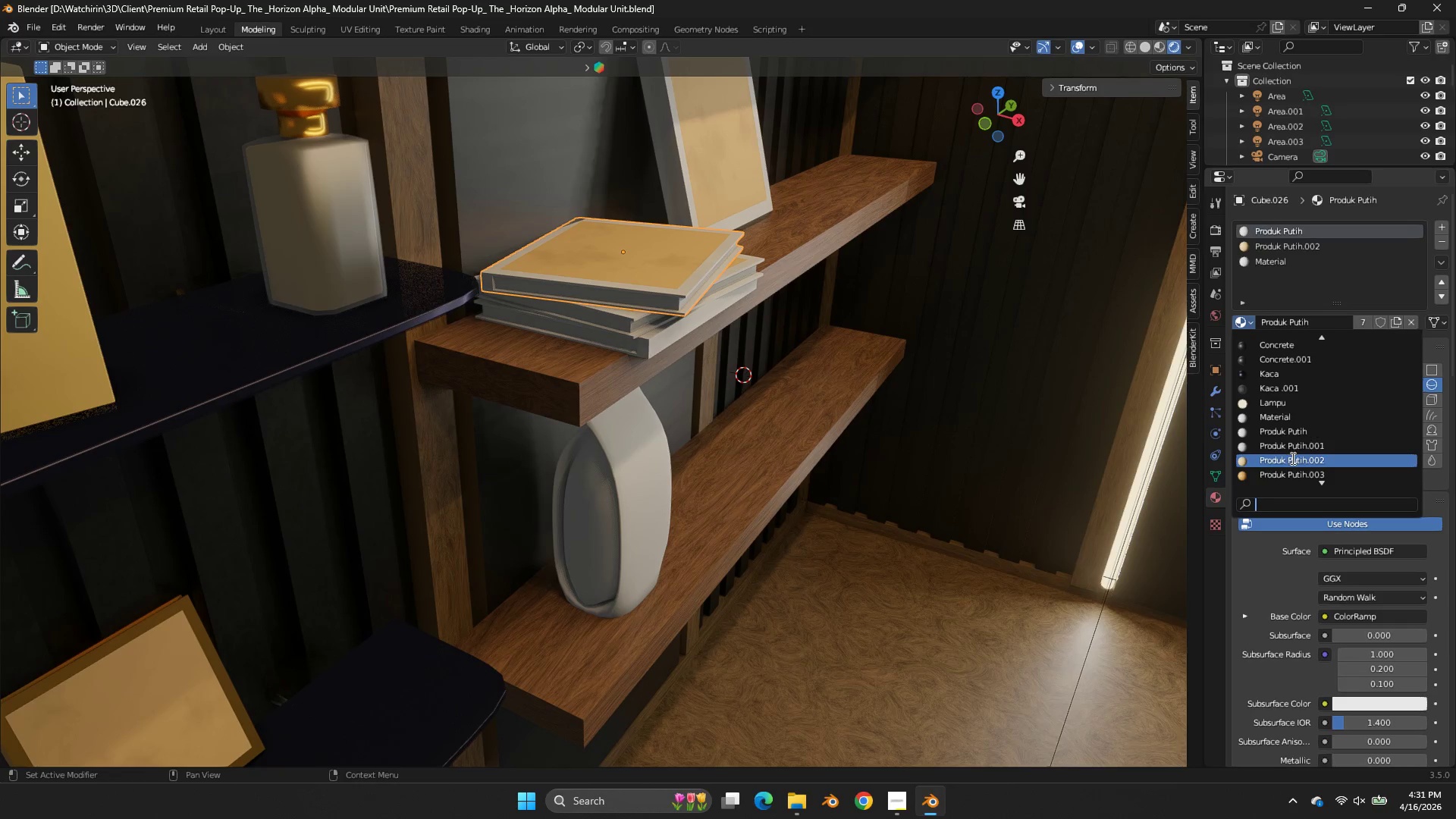 
left_click([1291, 458])
 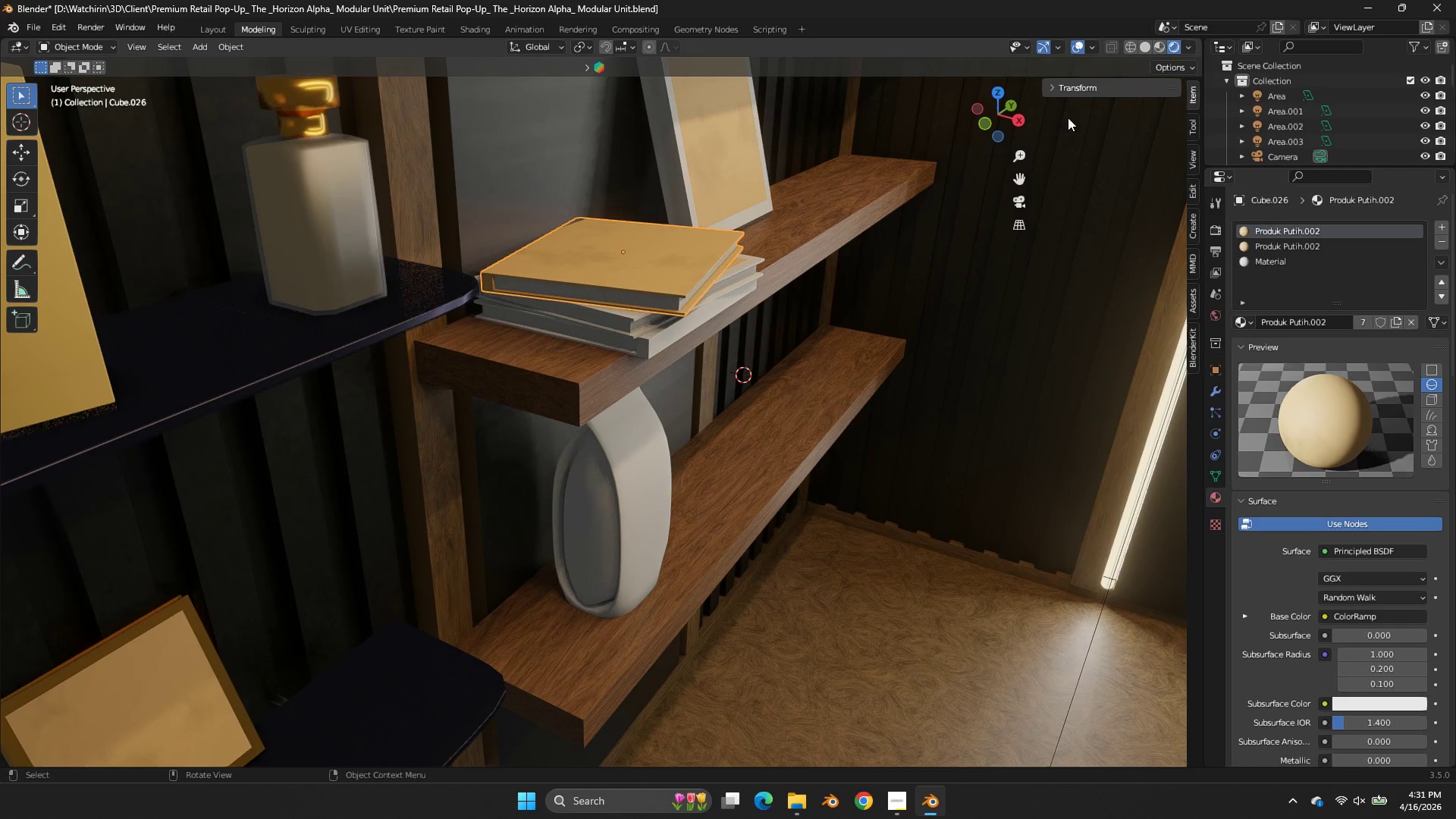 
left_click_drag(start_coordinate=[989, 125], to_coordinate=[920, 127])
 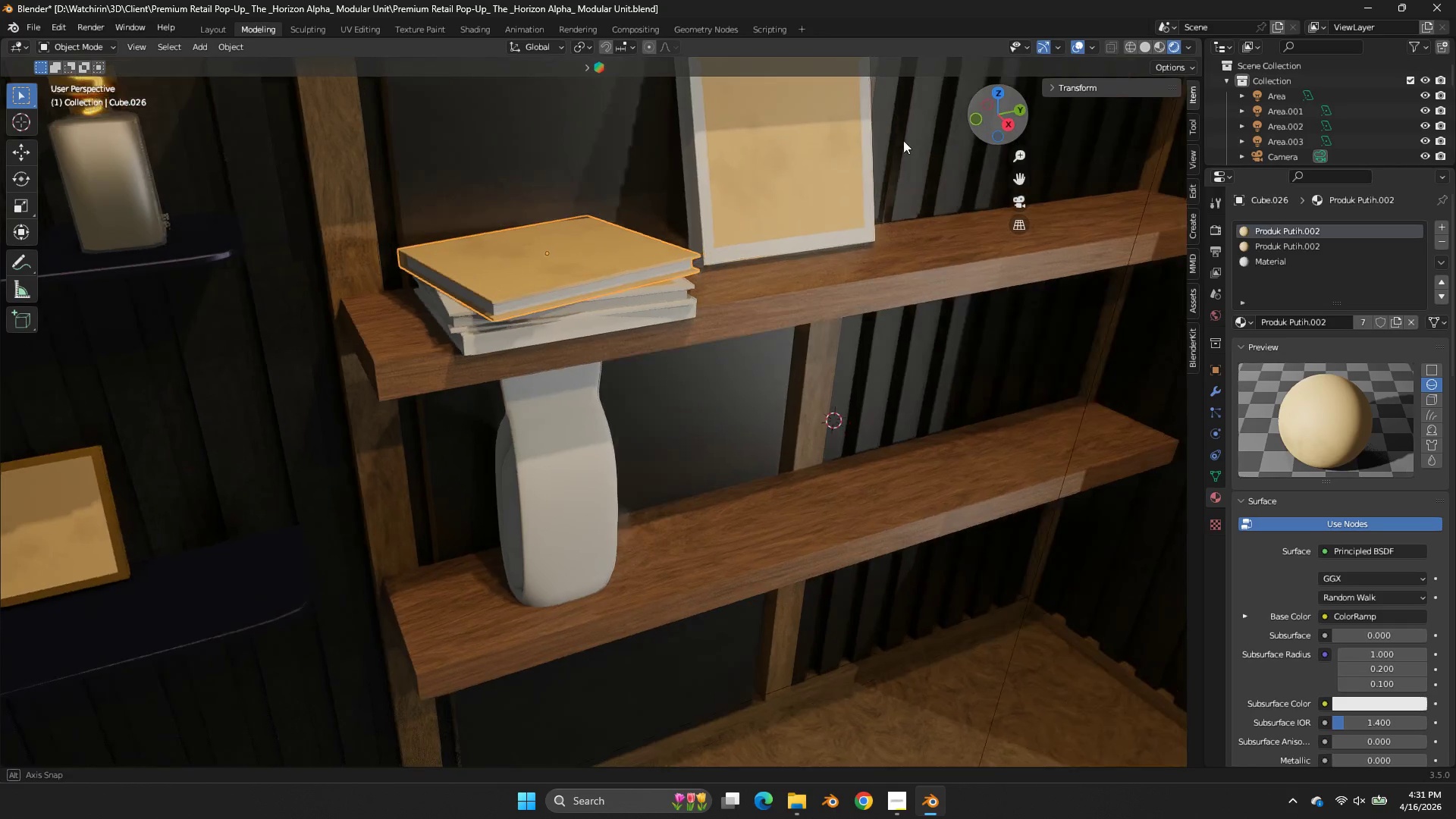 
left_click([920, 127])
 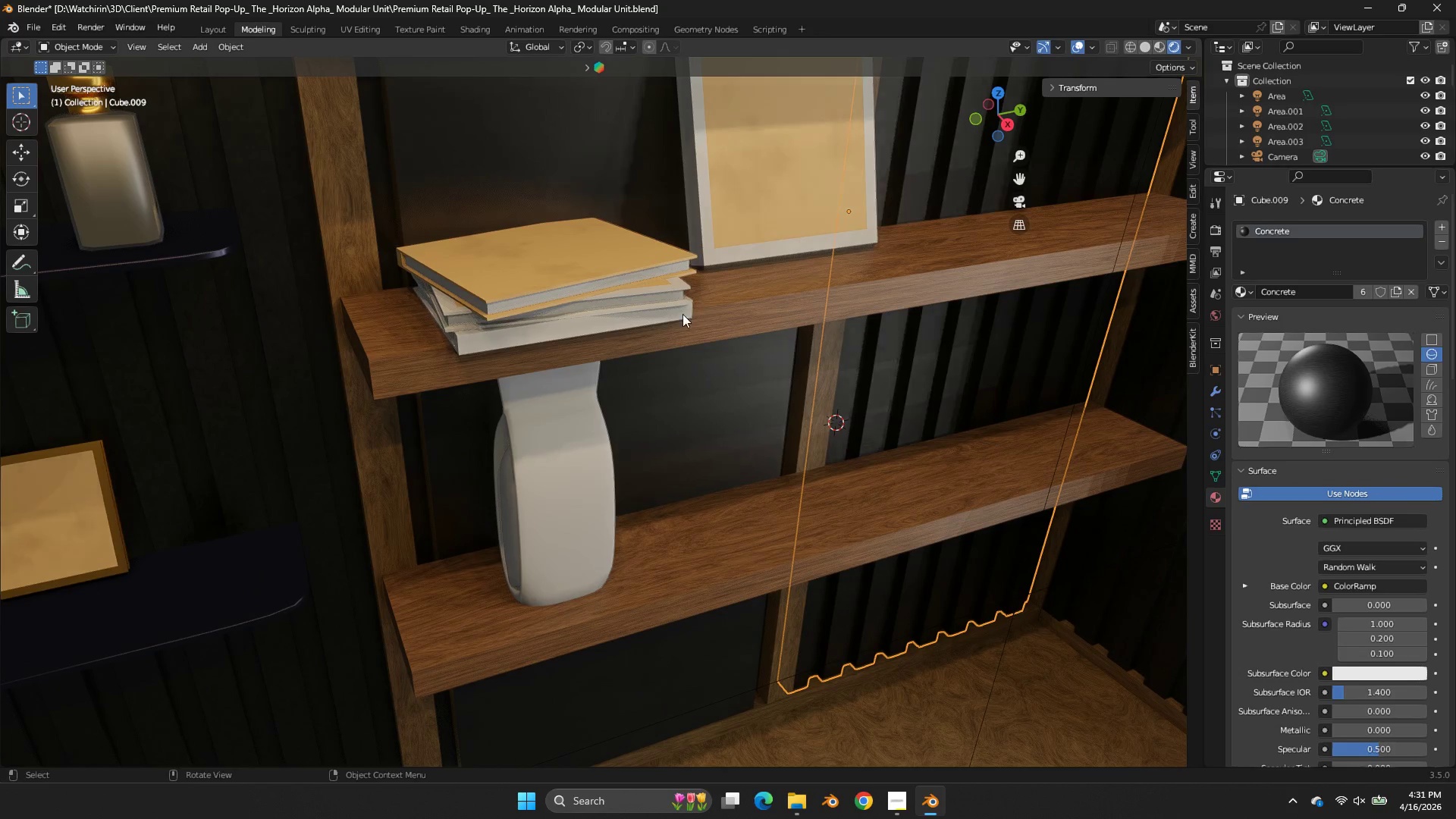 
left_click([681, 314])
 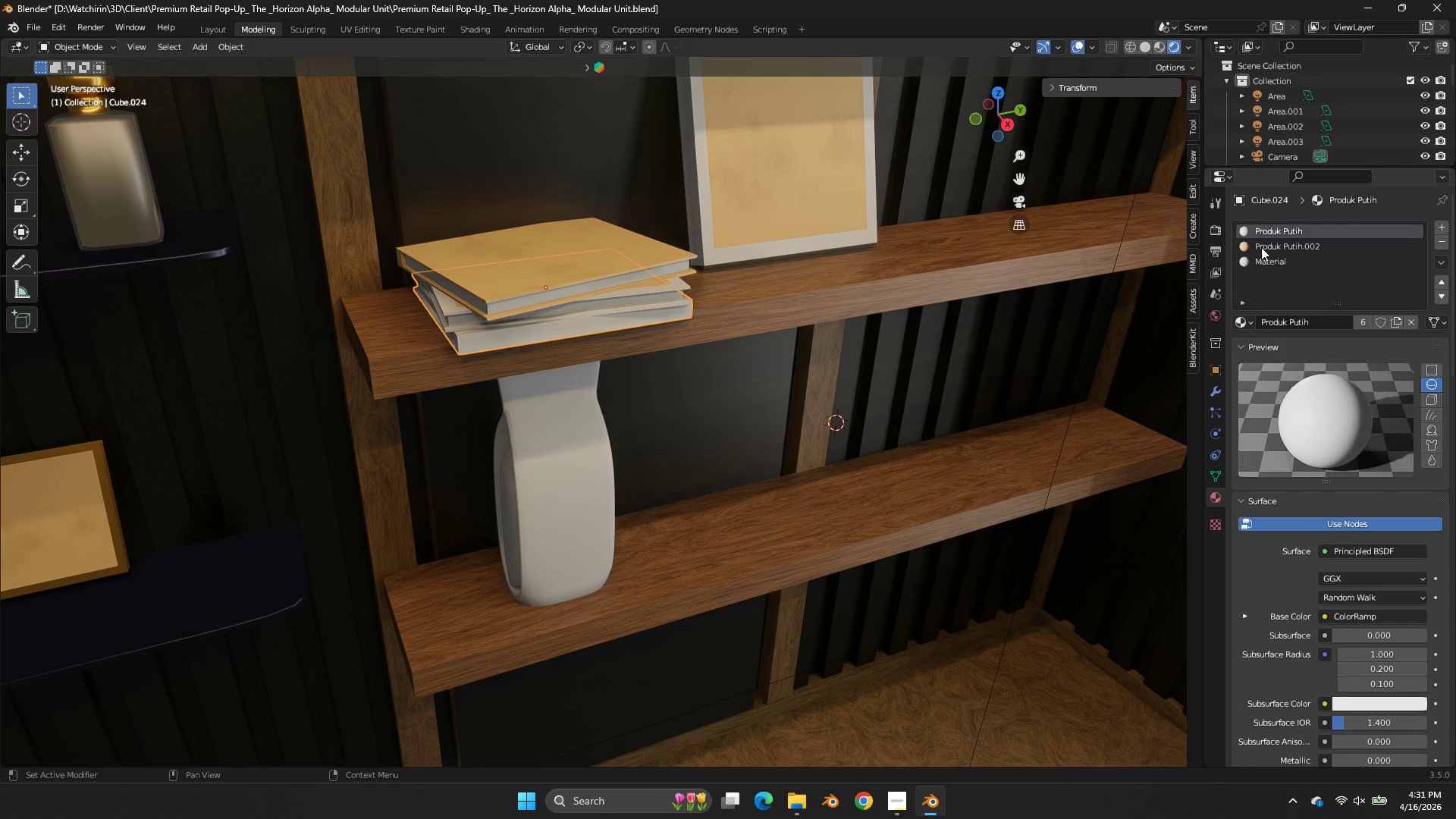 
left_click([1246, 325])
 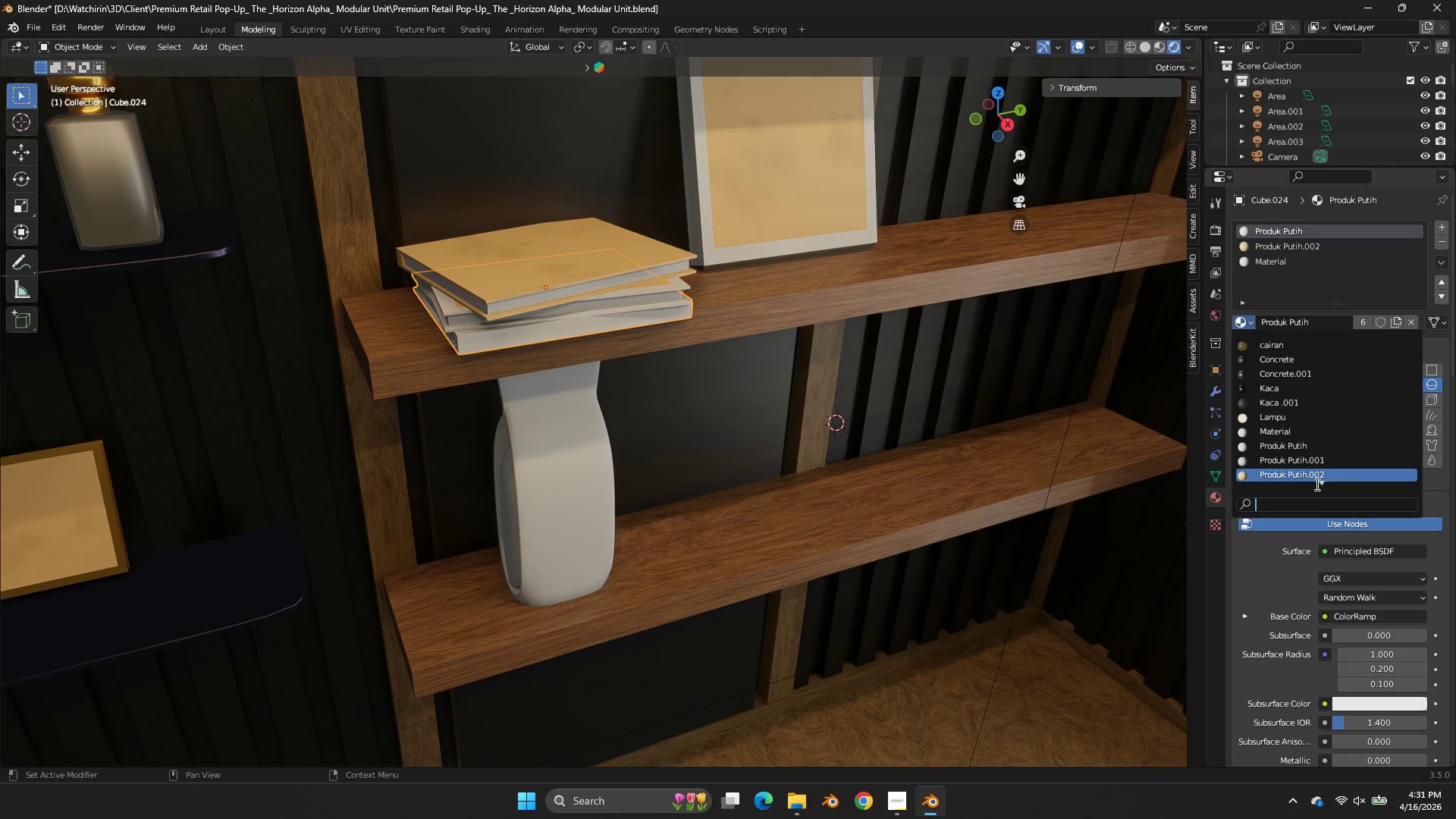 
scroll: coordinate [1316, 478], scroll_direction: down, amount: 4.0
 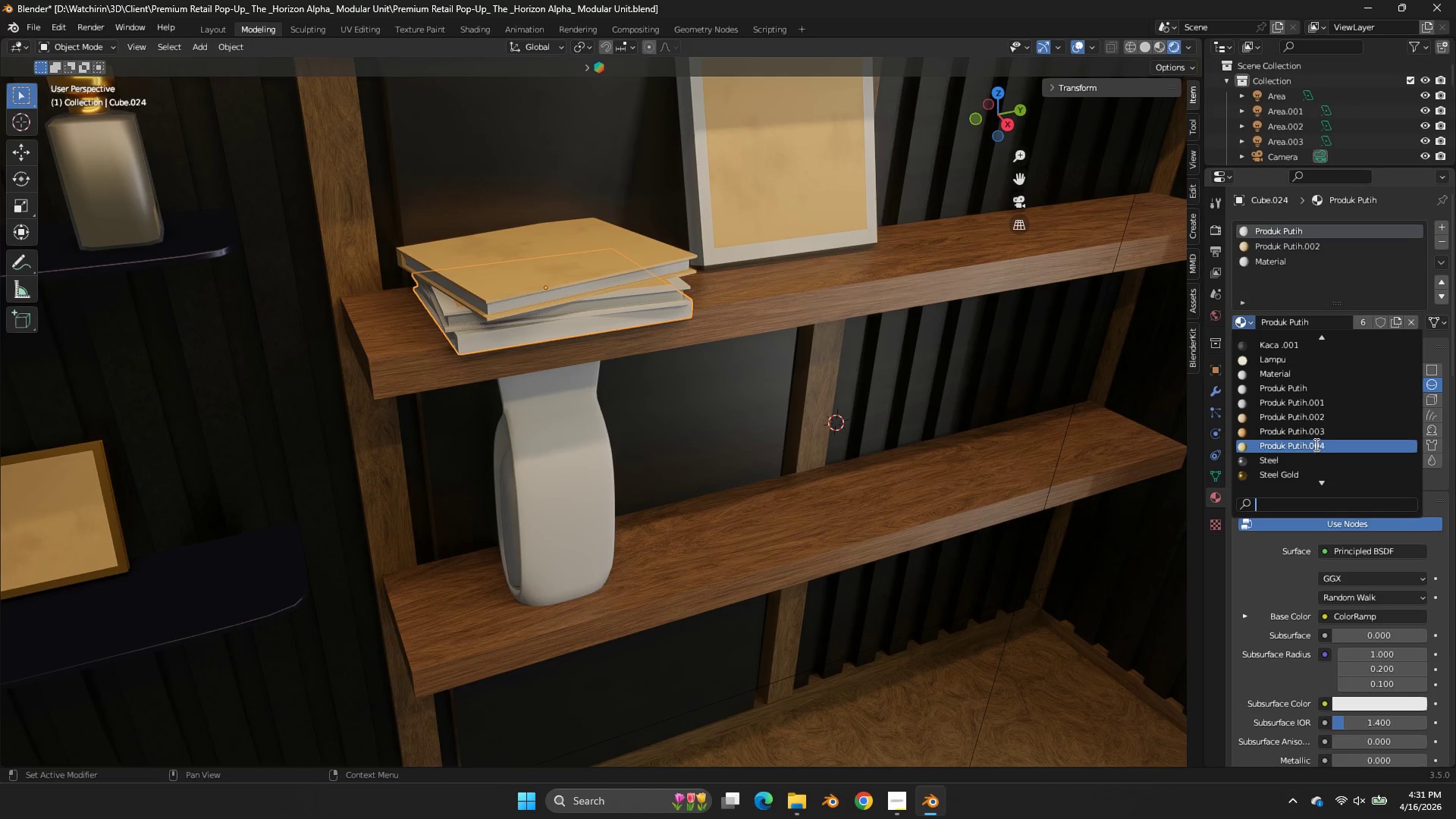 
left_click([1315, 444])
 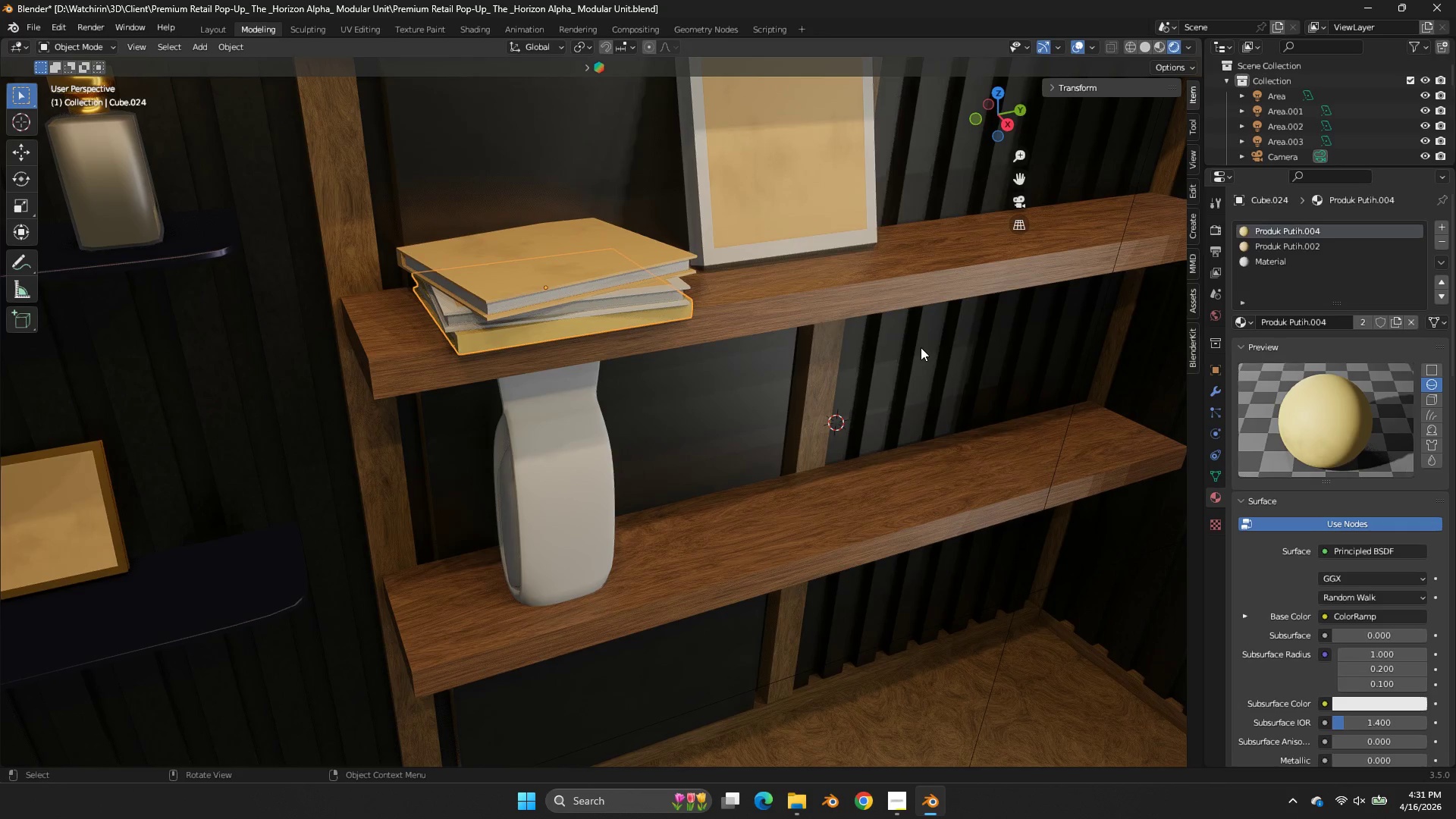 
left_click([921, 347])
 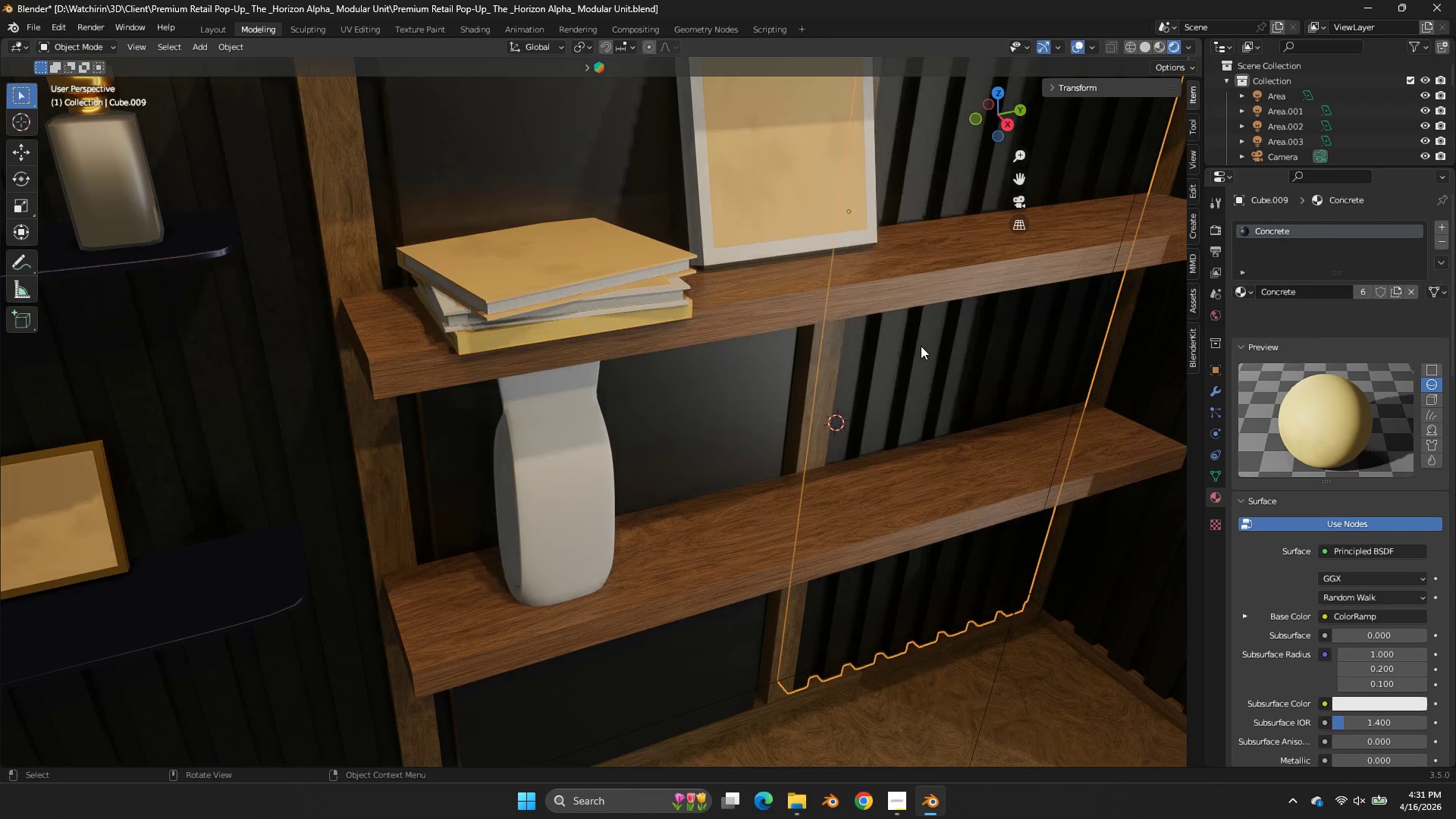 
scroll: coordinate [921, 346], scroll_direction: down, amount: 2.0
 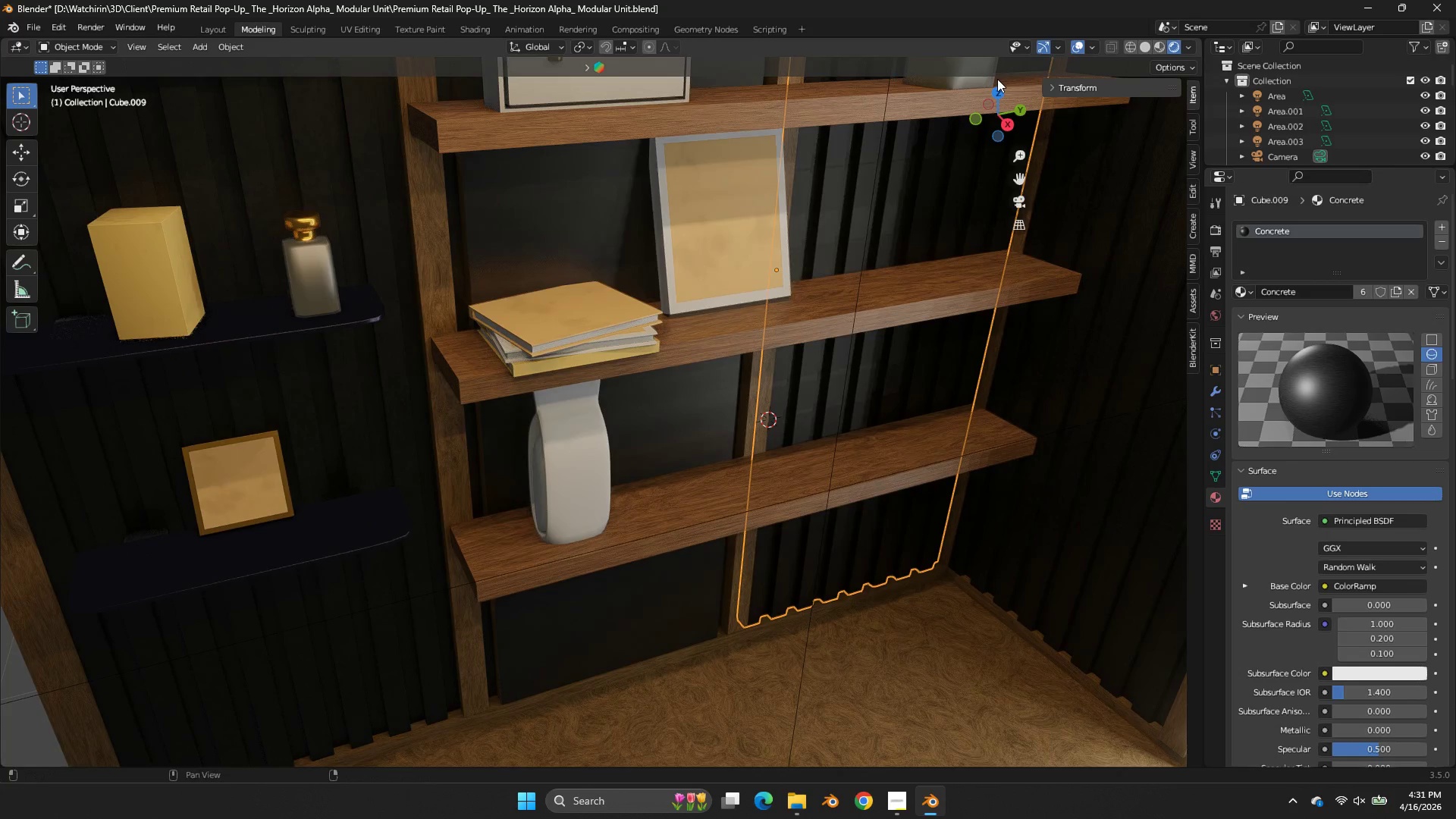 
left_click_drag(start_coordinate=[996, 80], to_coordinate=[1018, 83])
 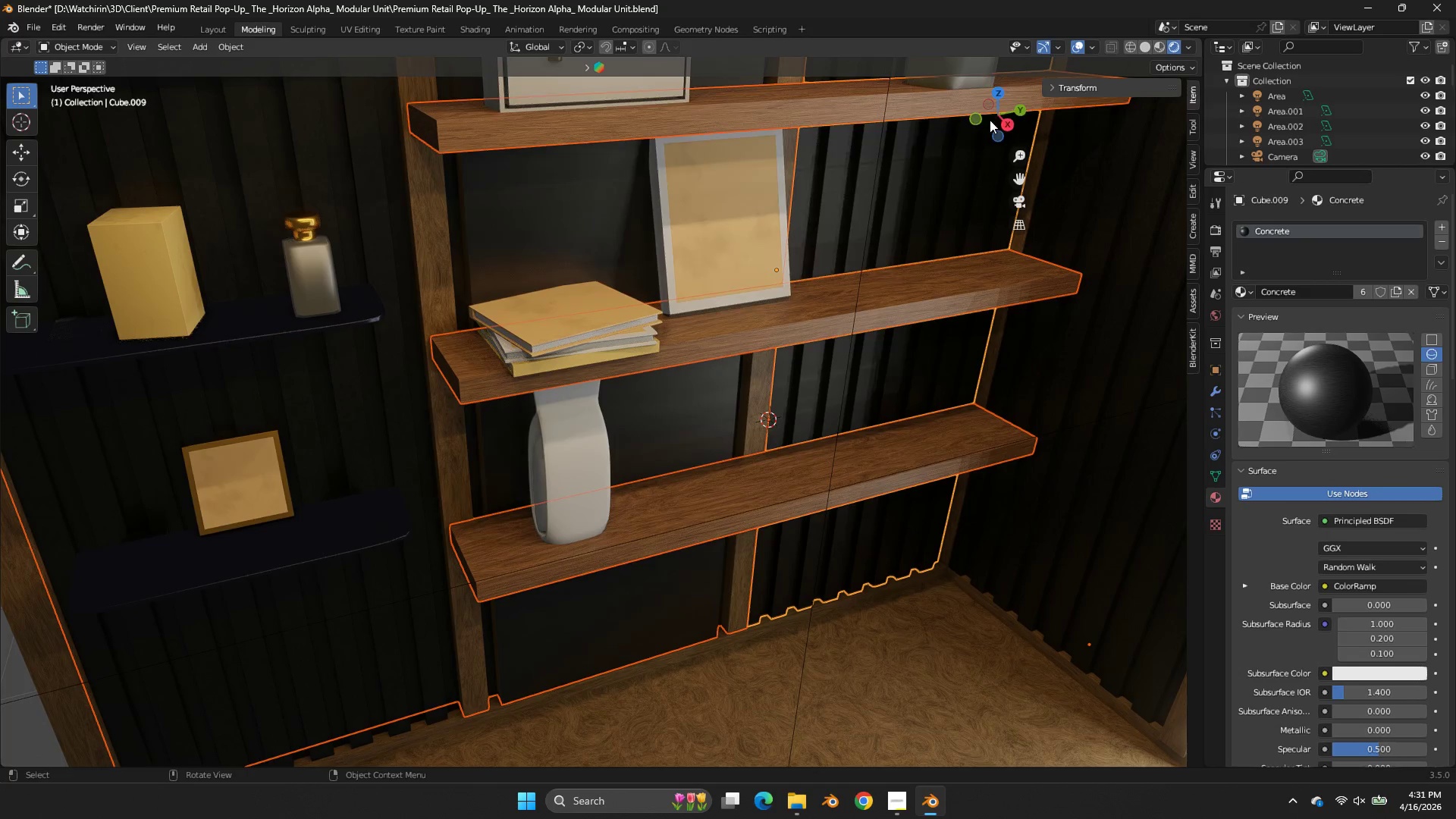 
left_click_drag(start_coordinate=[989, 121], to_coordinate=[1025, 93])
 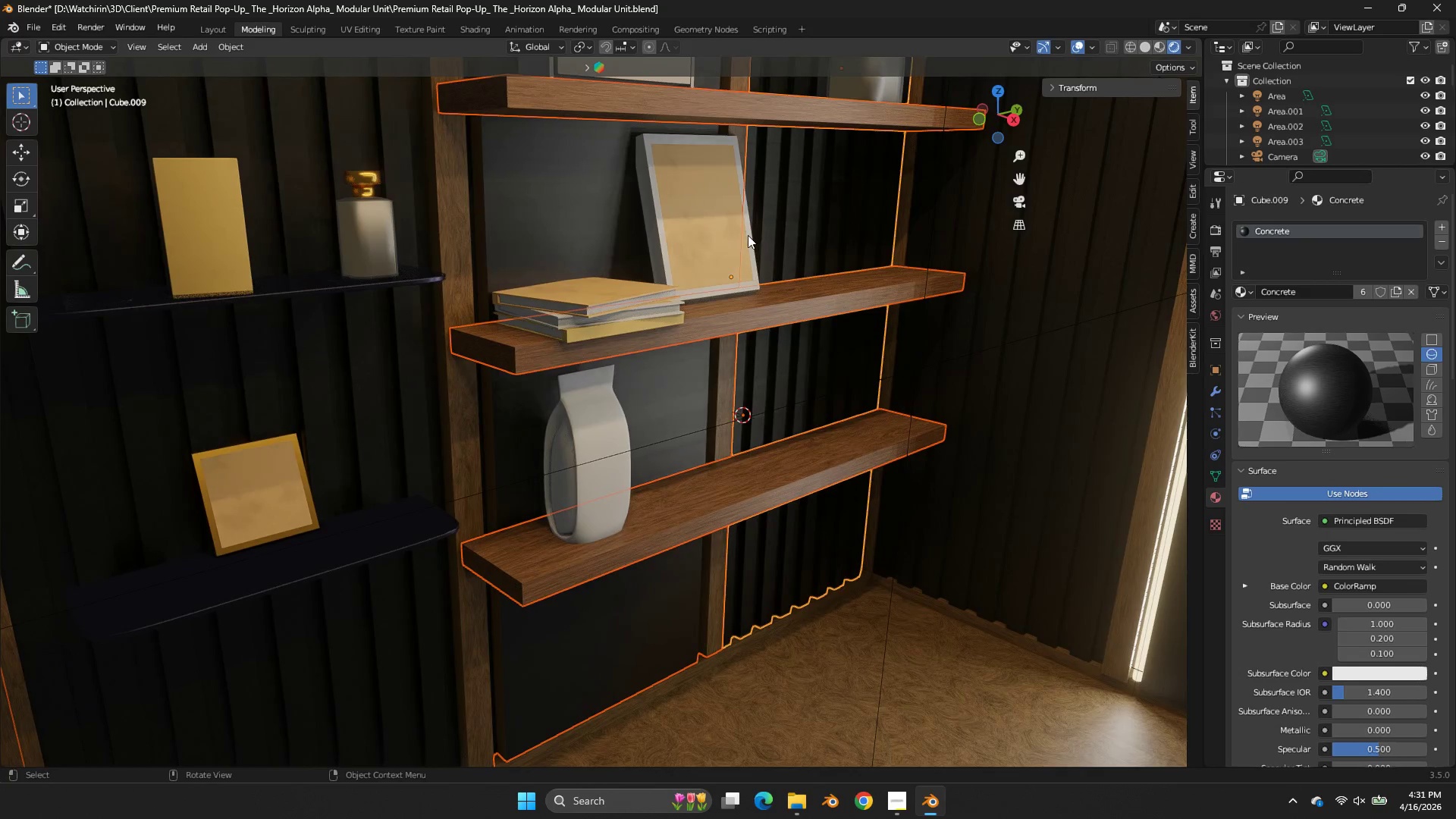 
key(Z)
 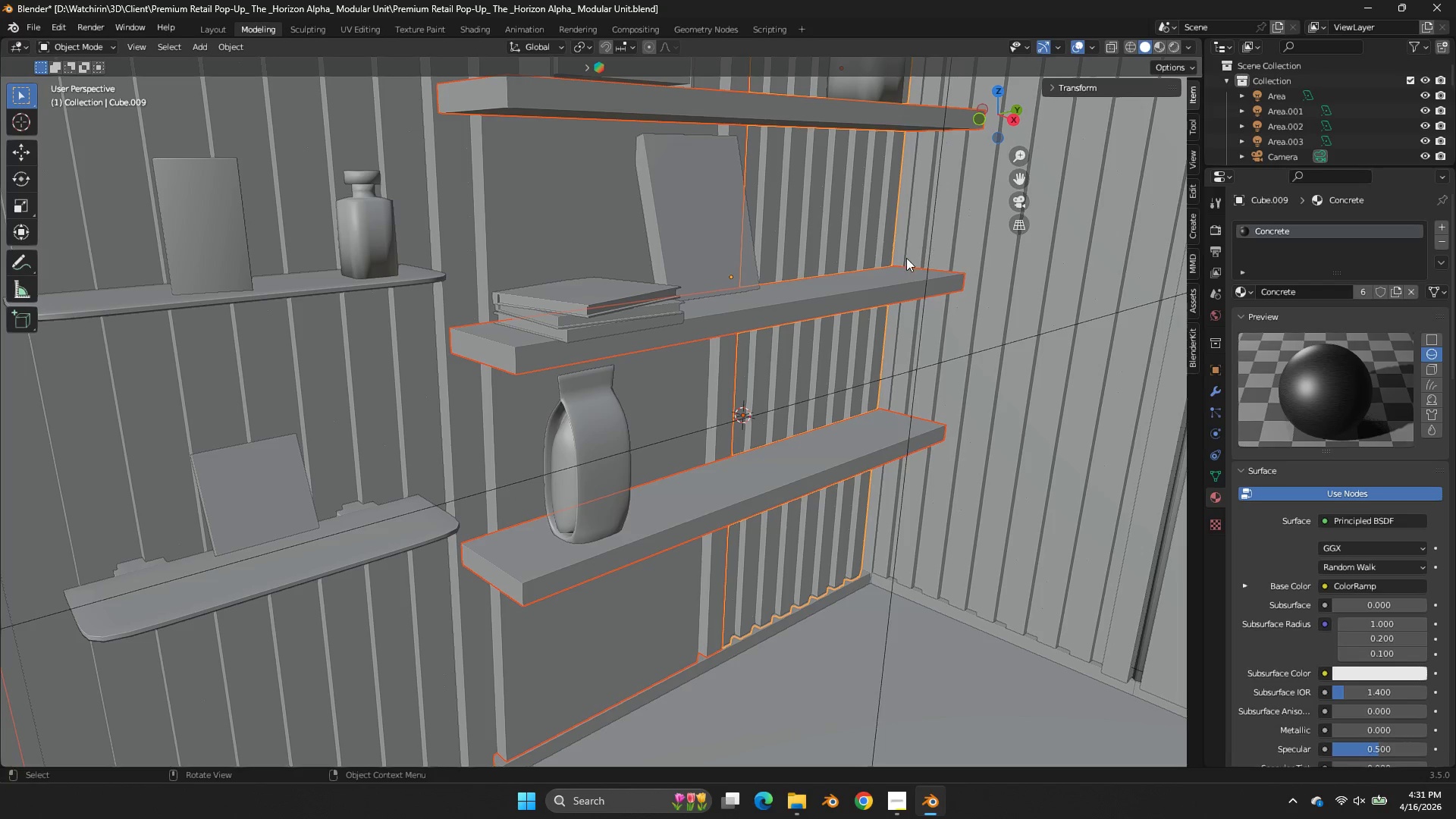 
left_click([878, 275])
 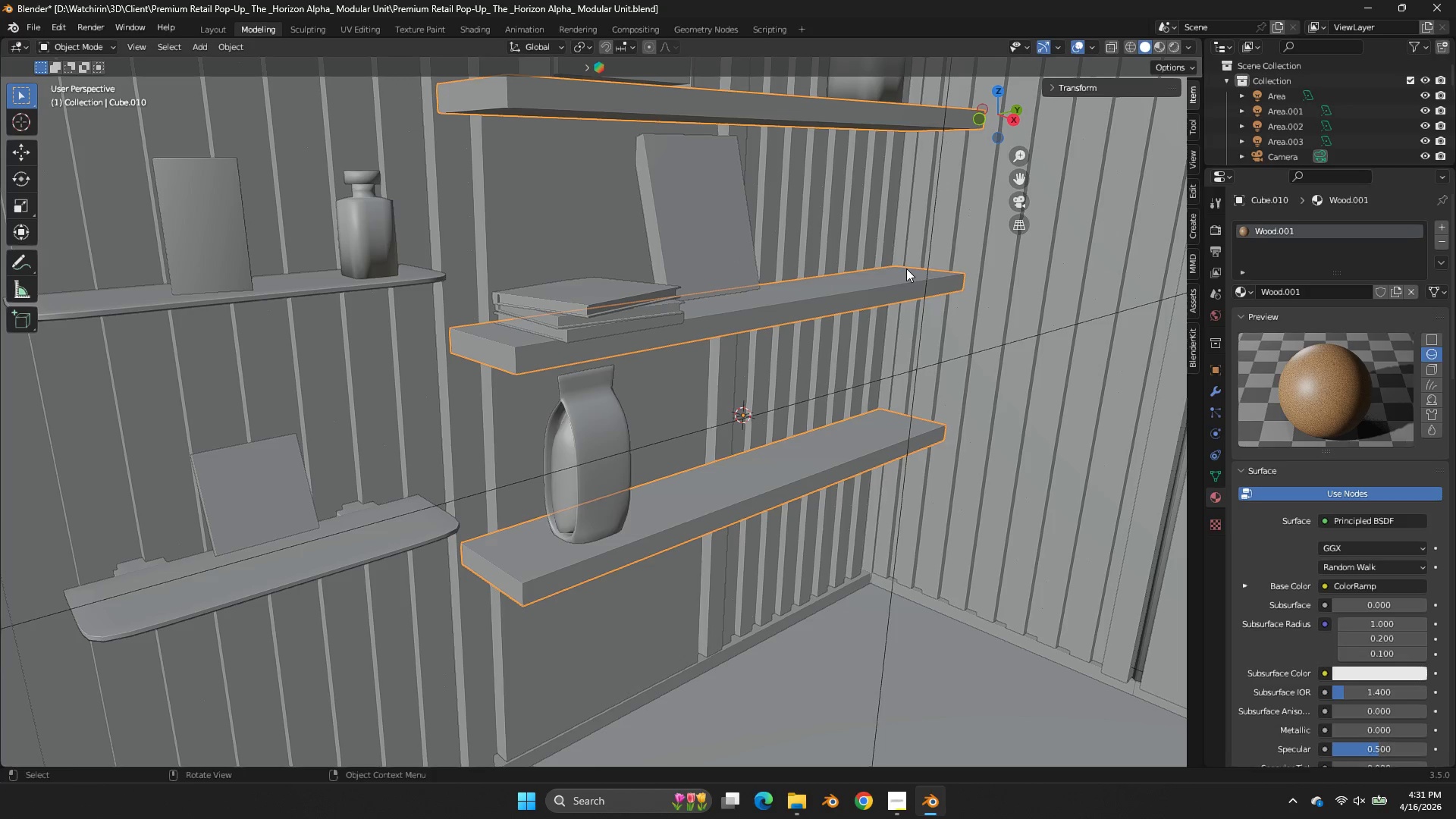 
key(Shift+ShiftLeft)
 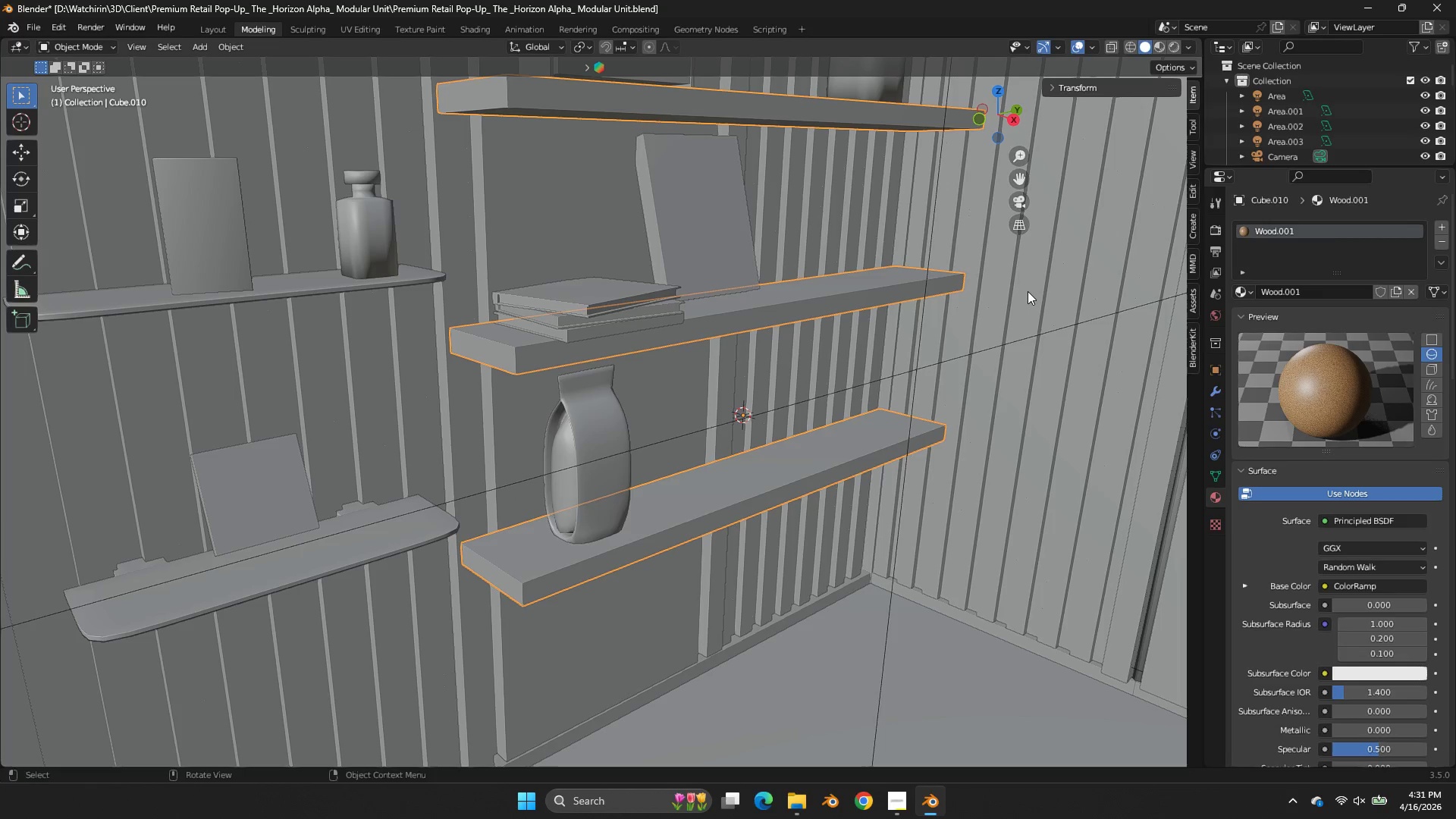 
key(Shift+A)
 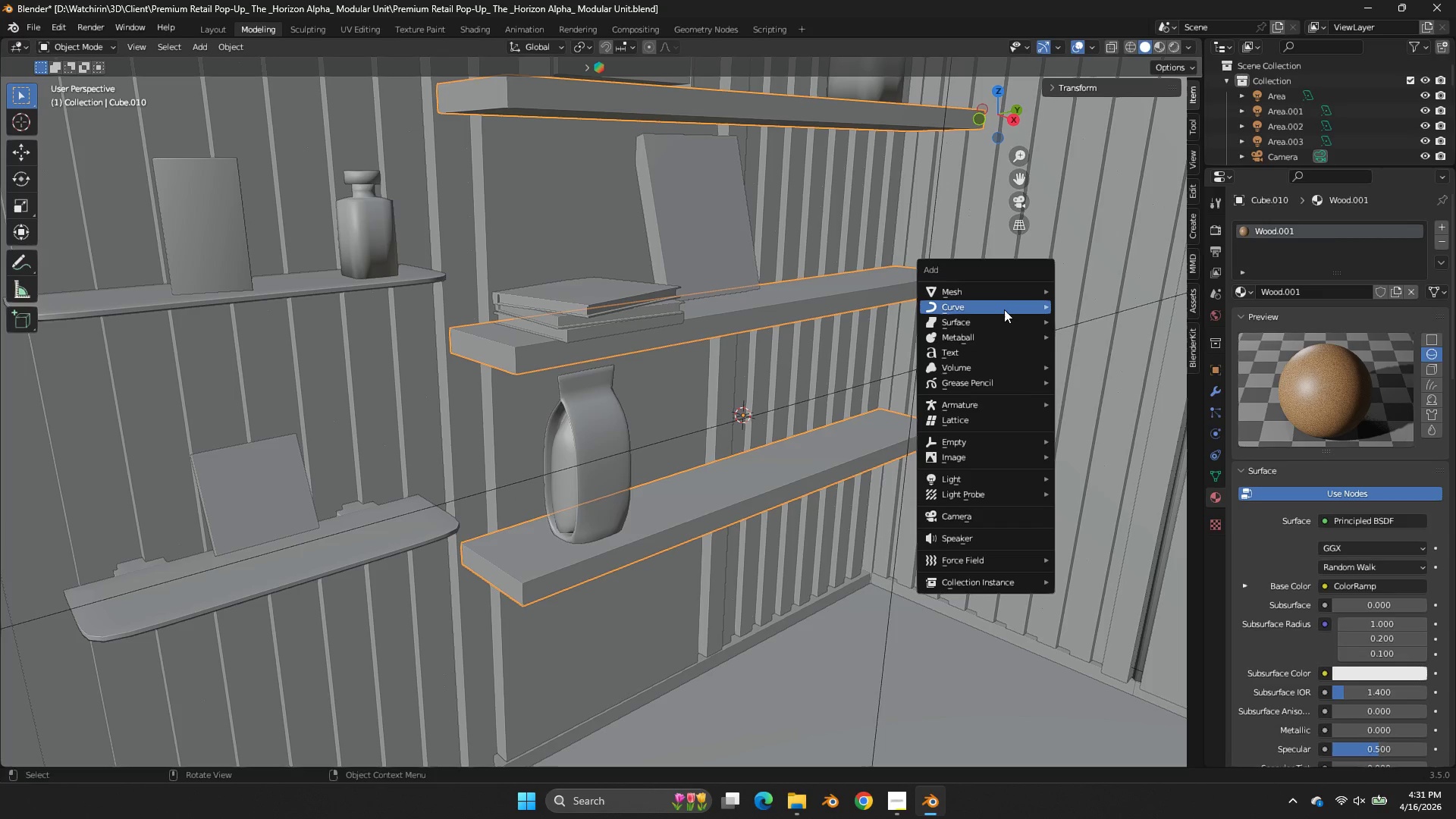 
key(Alt+AltLeft)
 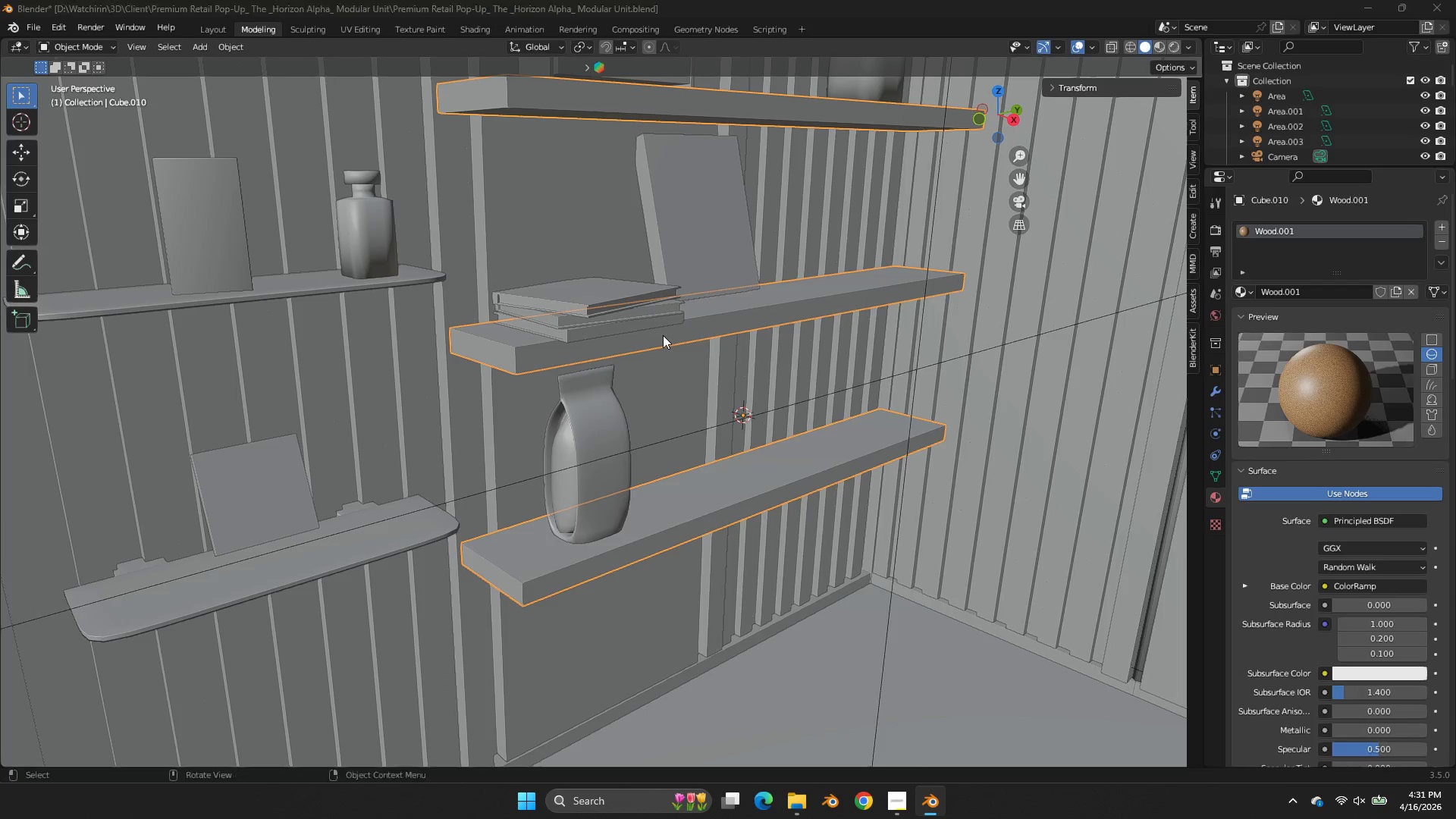 
key(Alt+Tab)